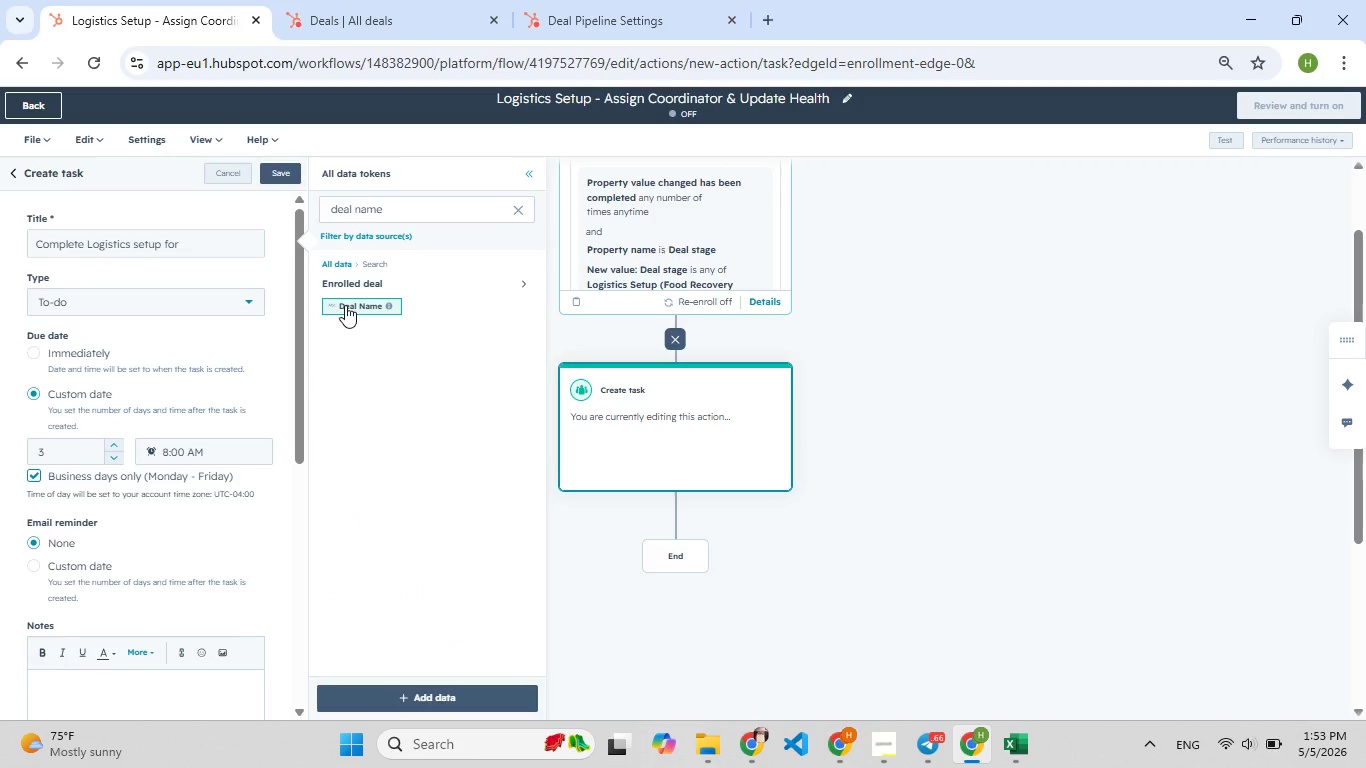 
left_click([345, 305])
 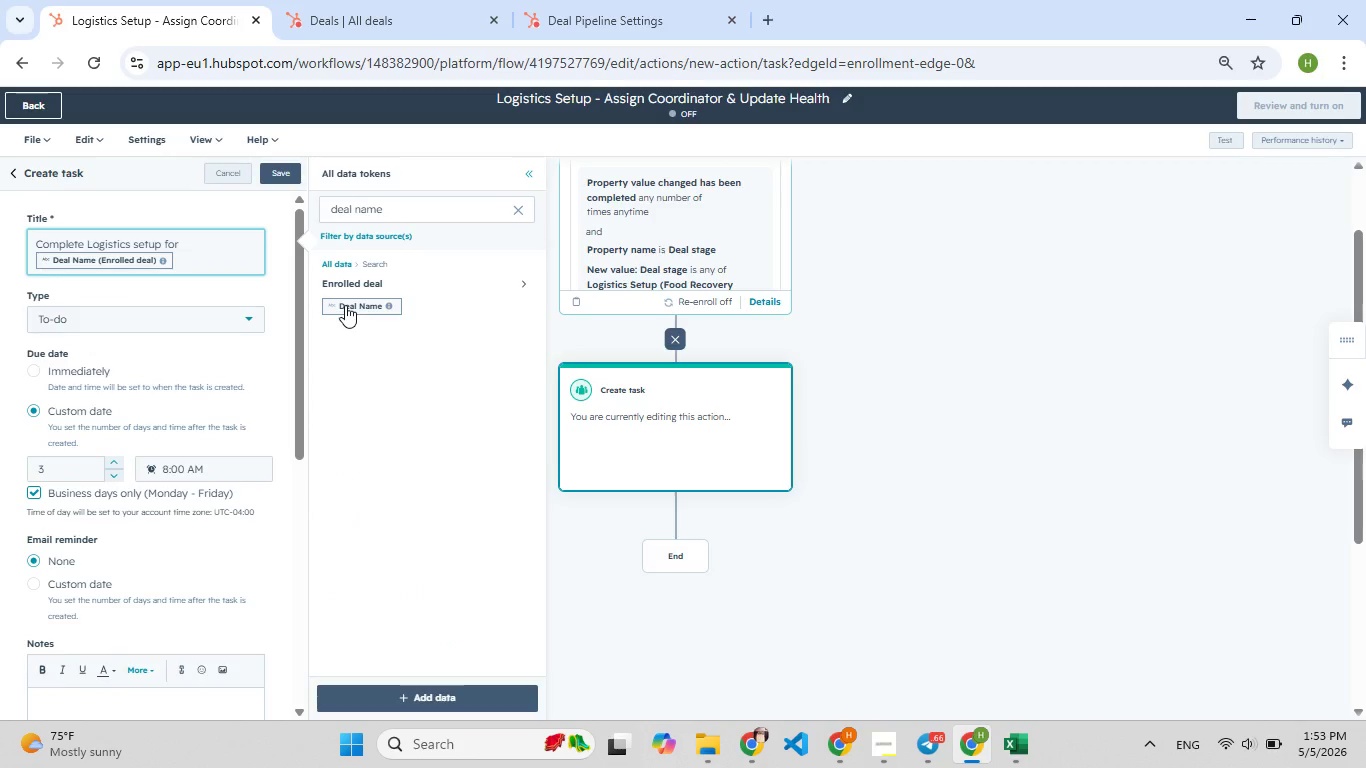 
scroll: coordinate [159, 423], scroll_direction: down, amount: 4.0
 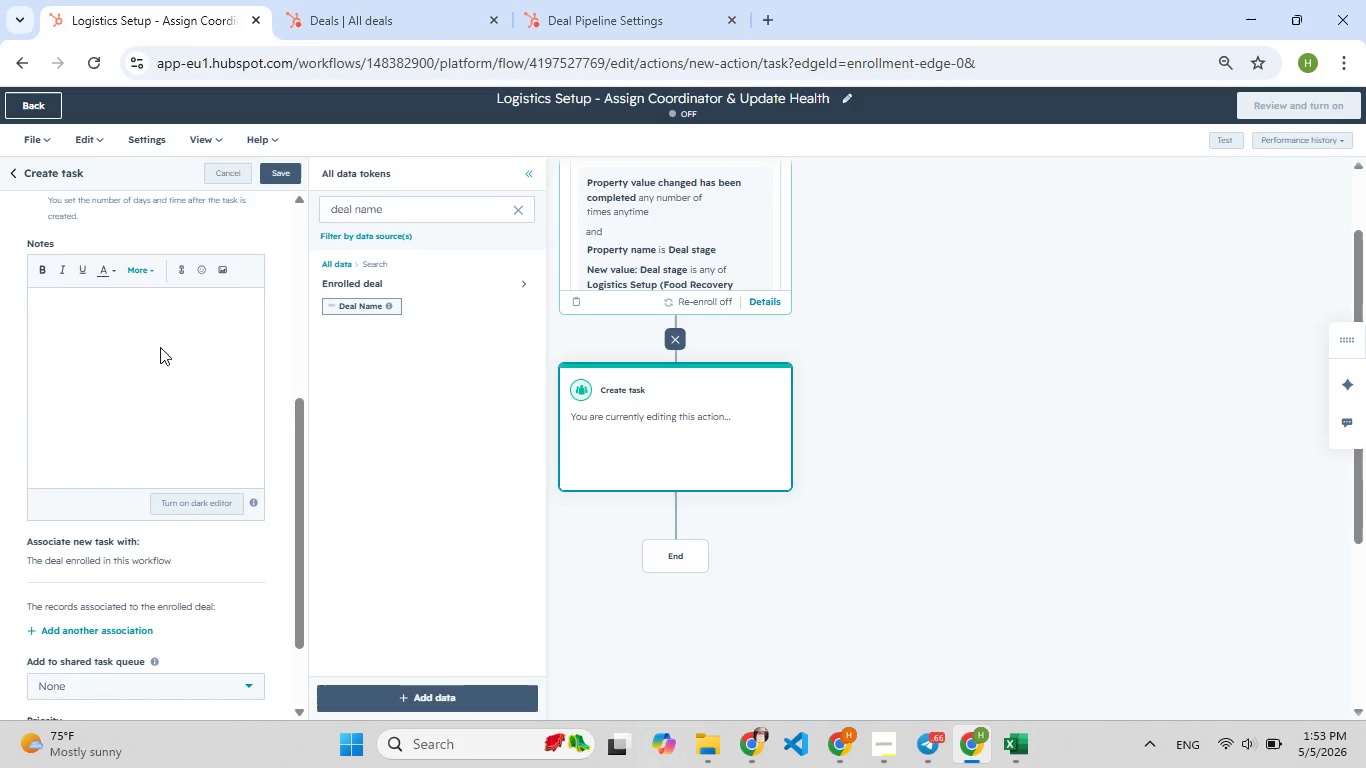 
left_click([160, 347])
 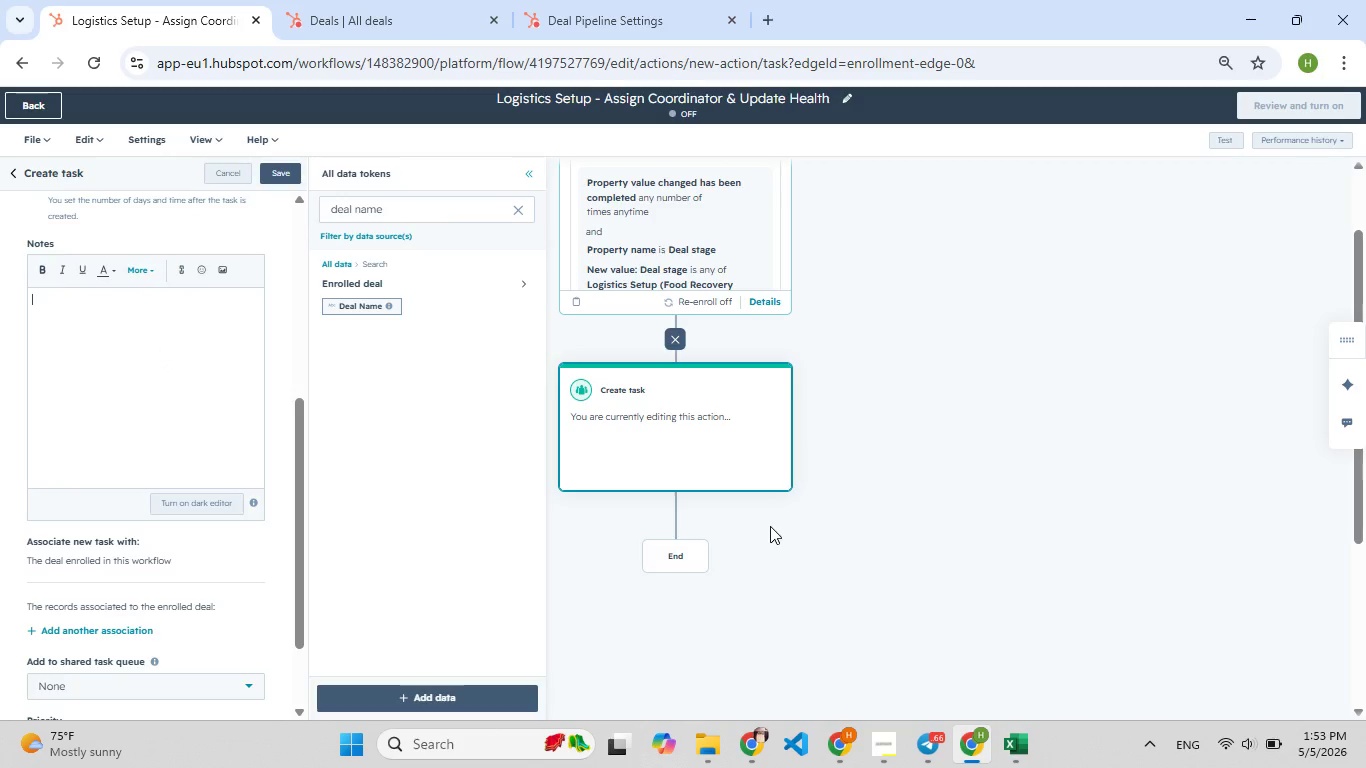 
type(Sc[F7]hedule )
 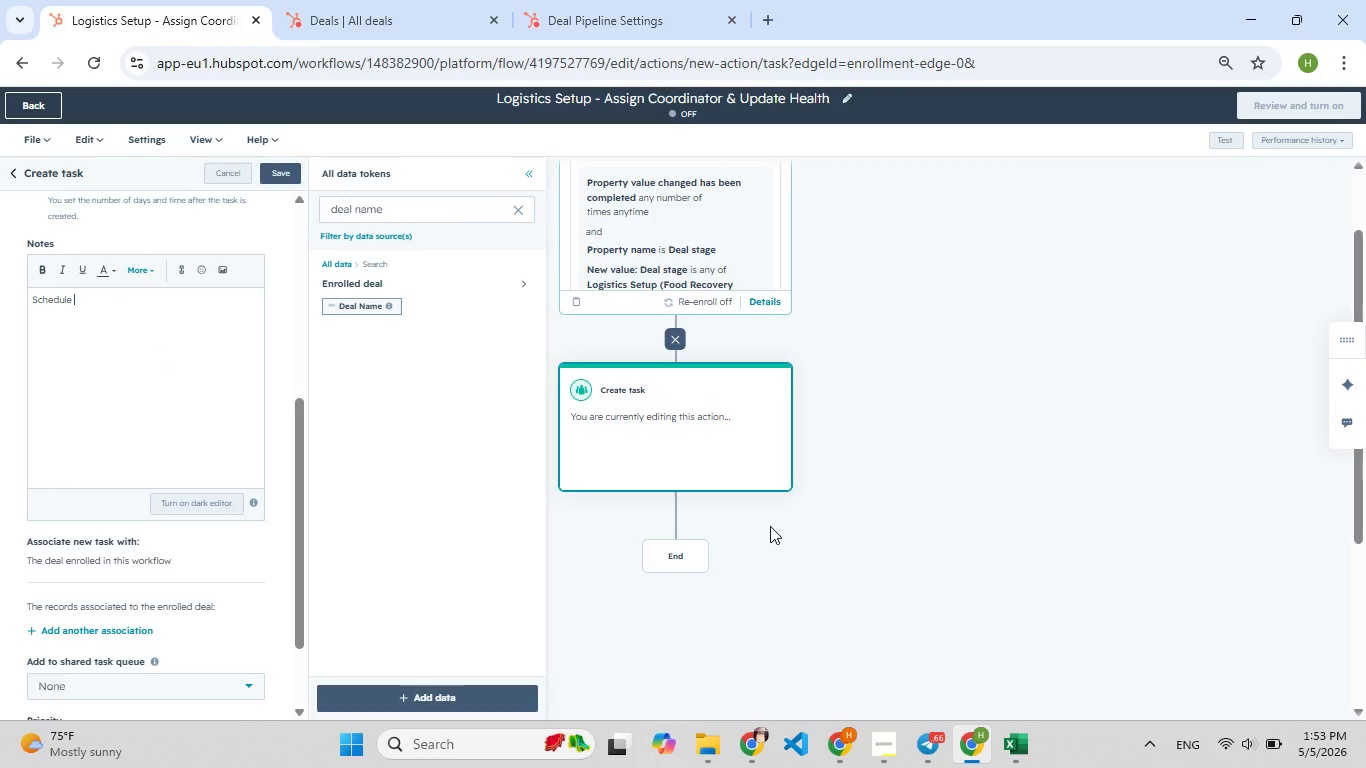 
type(food safety audit, confirm )
 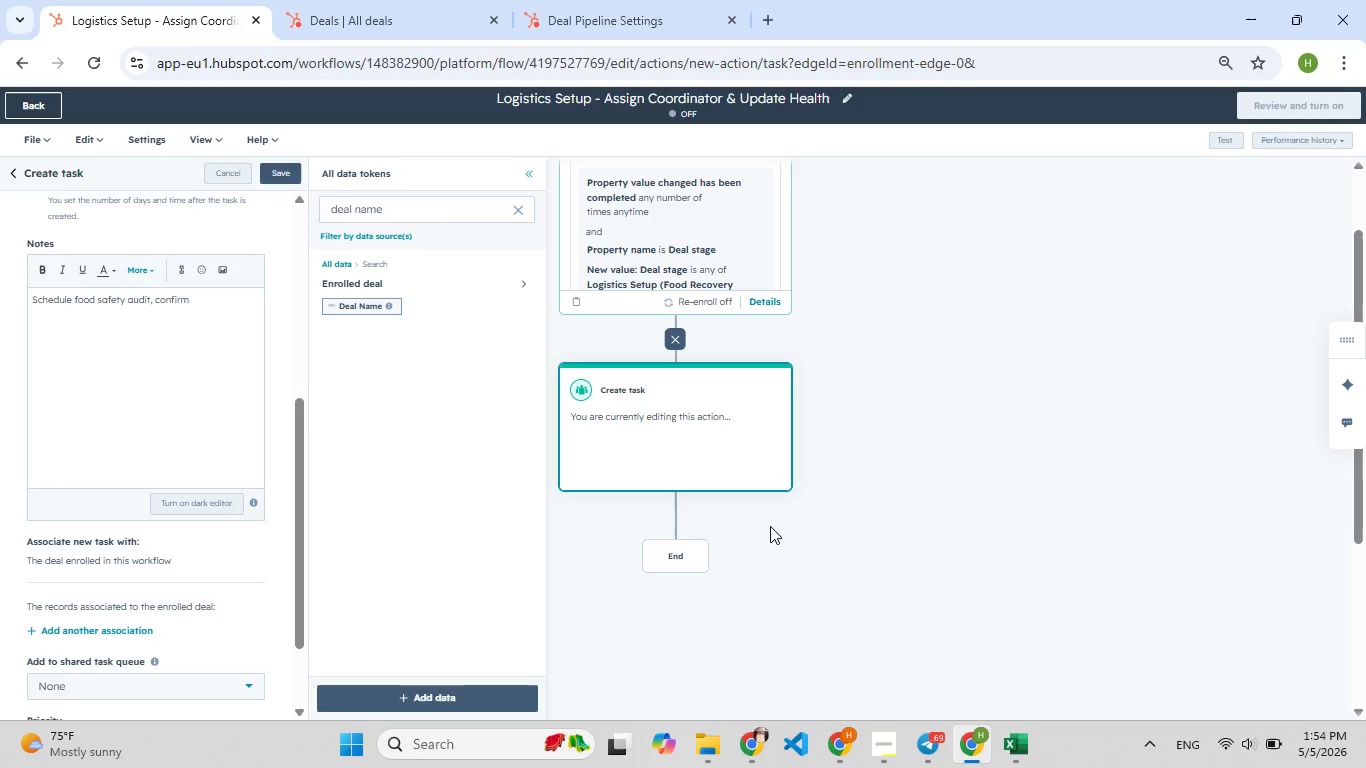 
wait(10.95)
 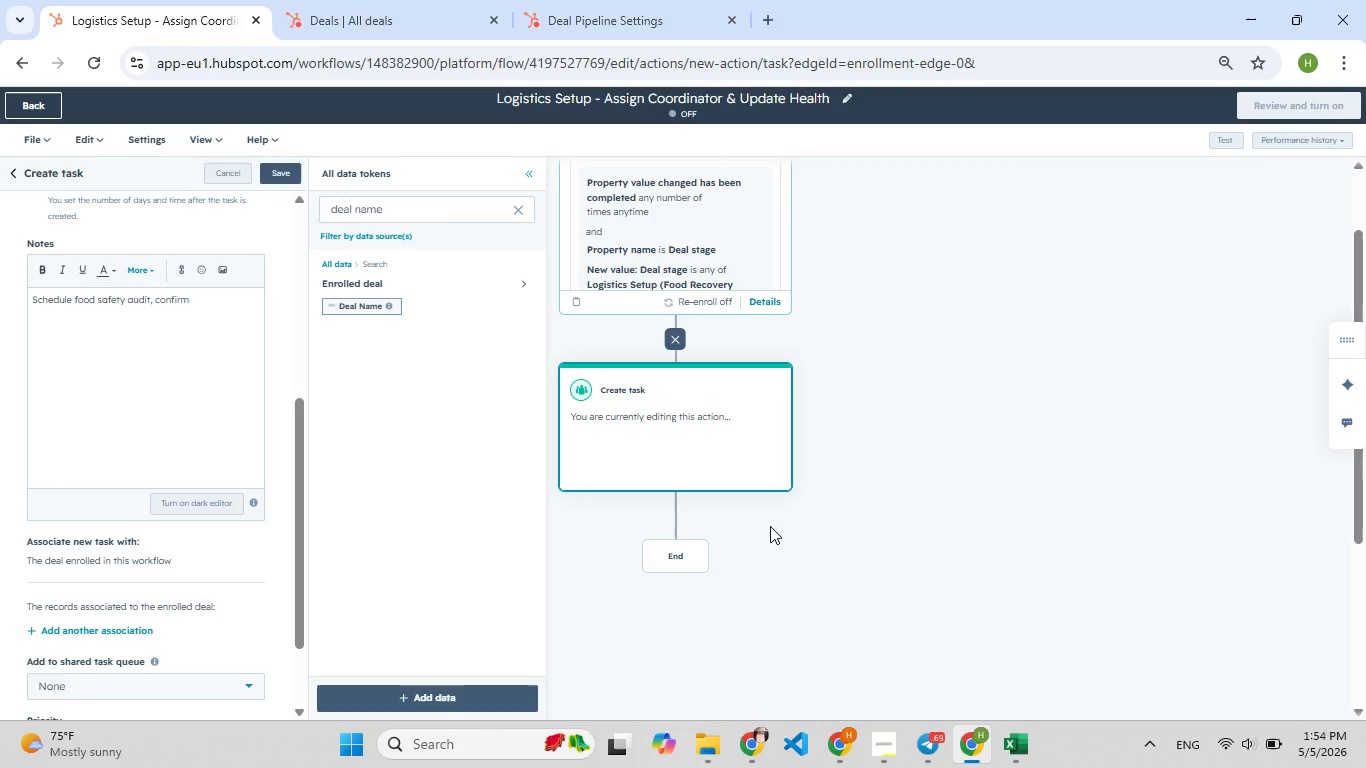 
type(pick)
 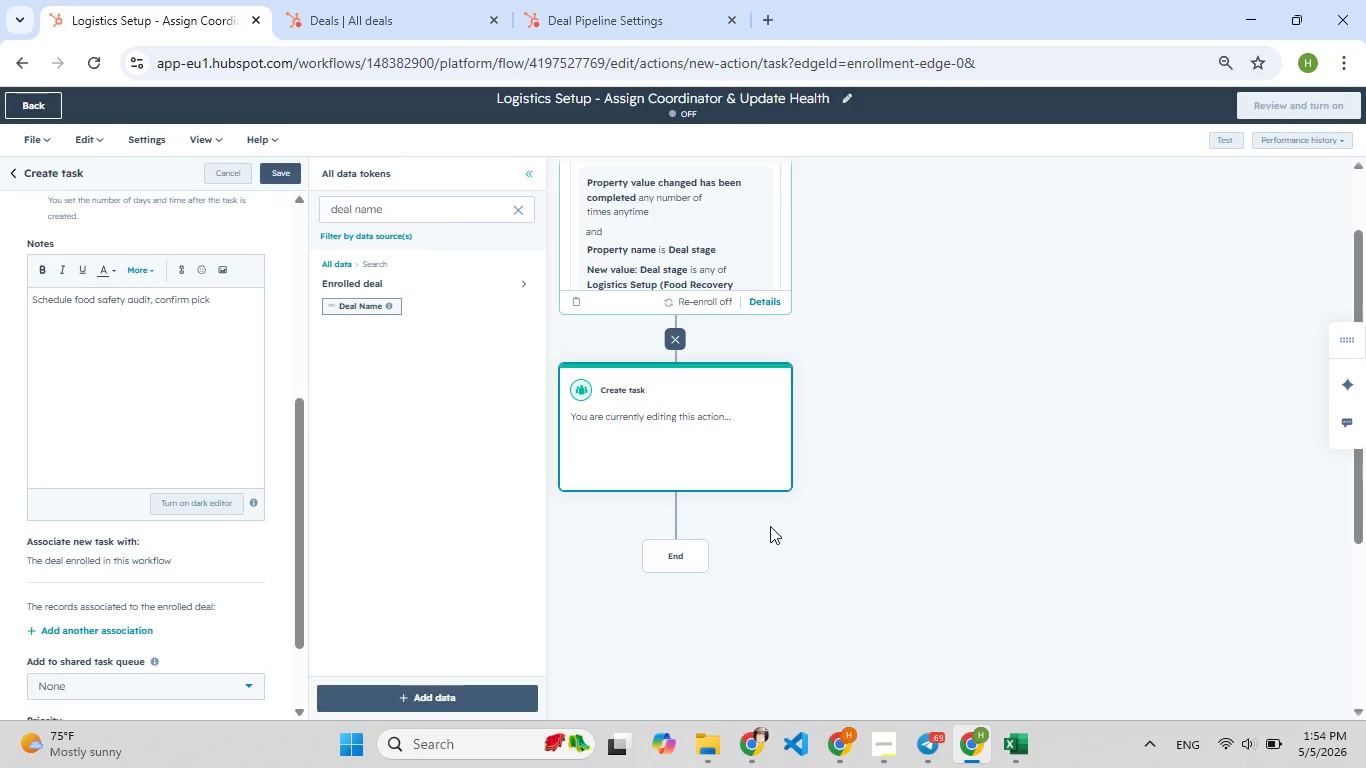 
wait(9.81)
 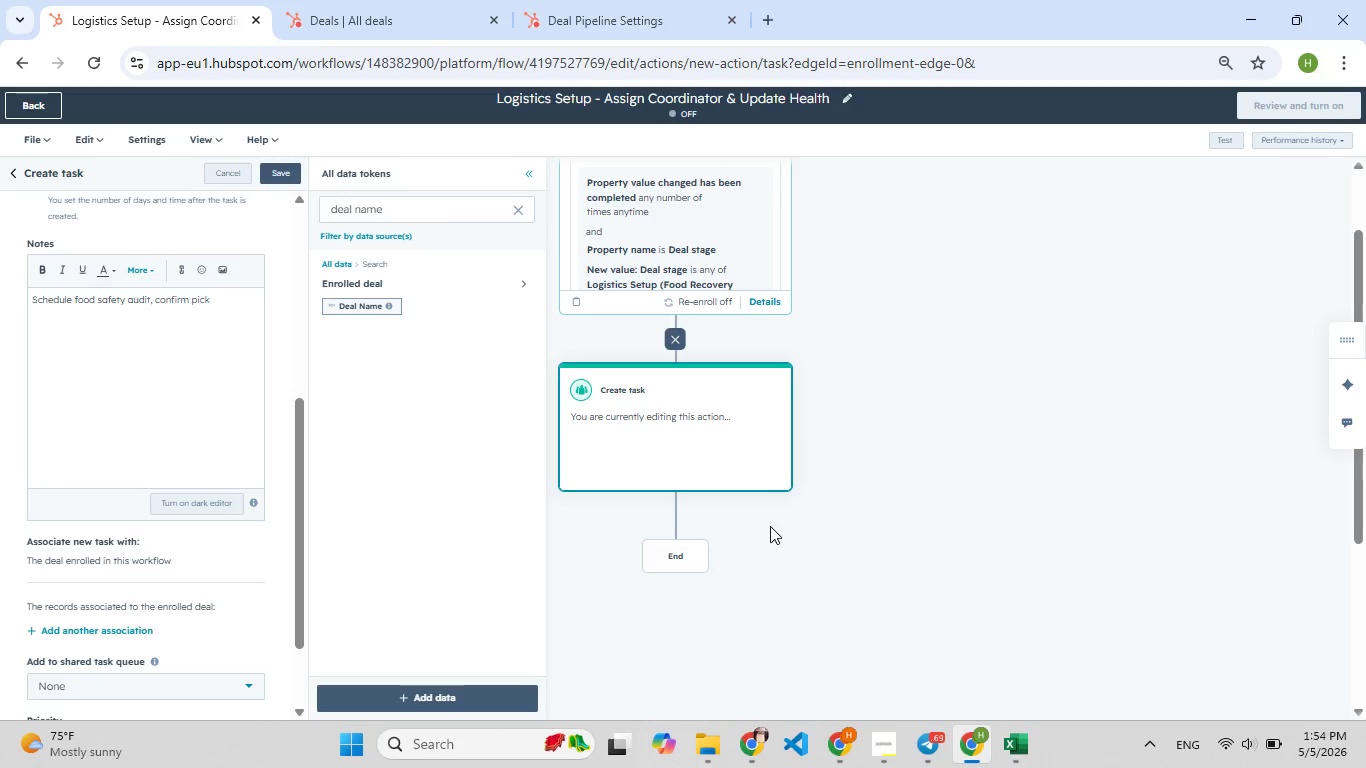 
type(up)
 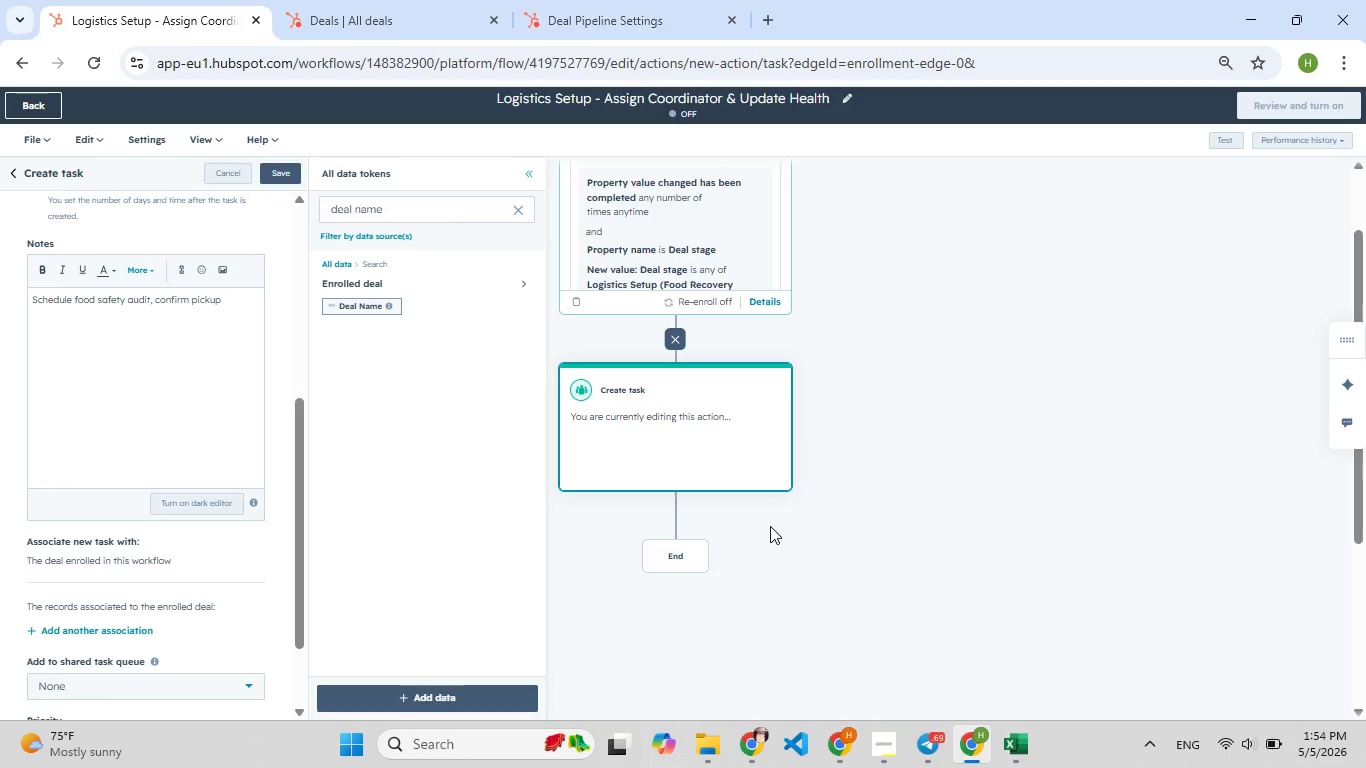 
type( frequent)
key(Backspace)
type([F9])
key(Backspace)
type([F9]ncy, and document storag[F8]e requirements)
 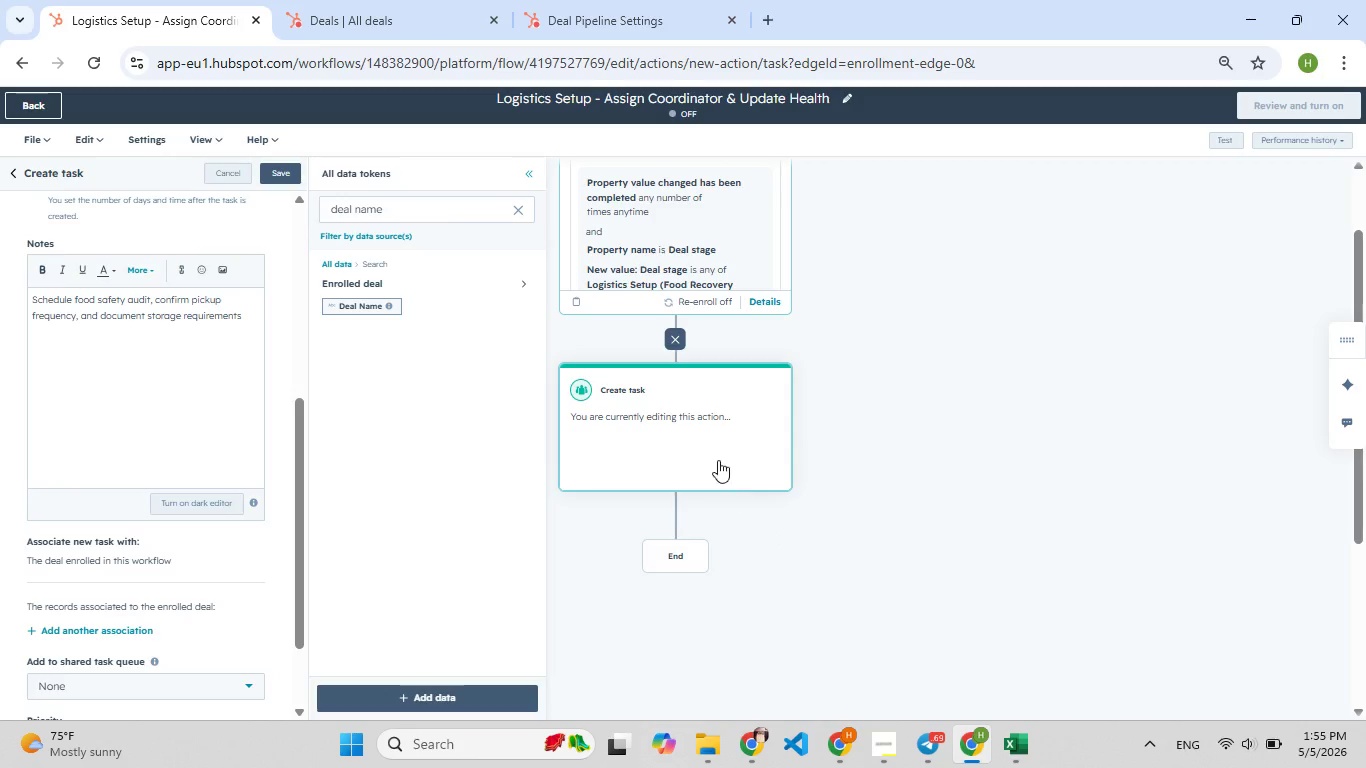 
scroll: coordinate [109, 583], scroll_direction: down, amount: 6.0
 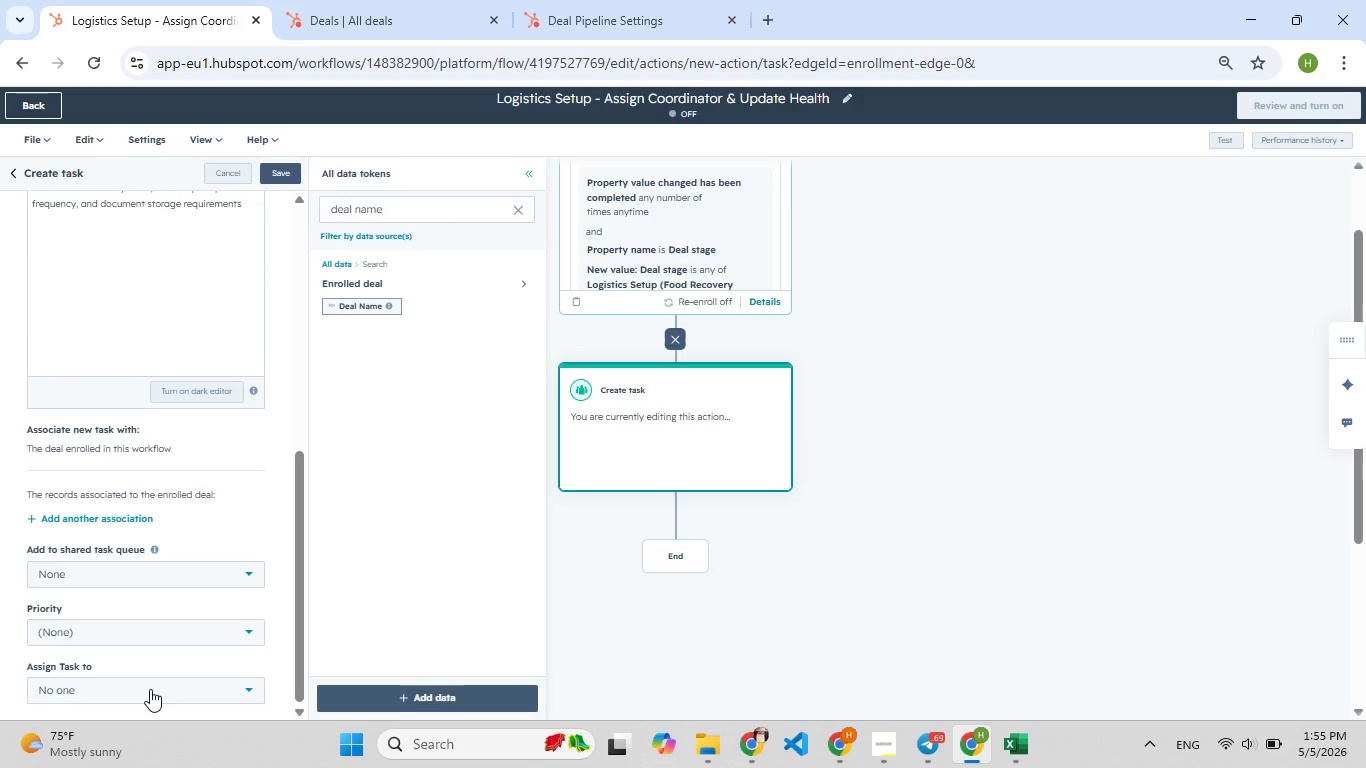 
left_click([150, 689])
 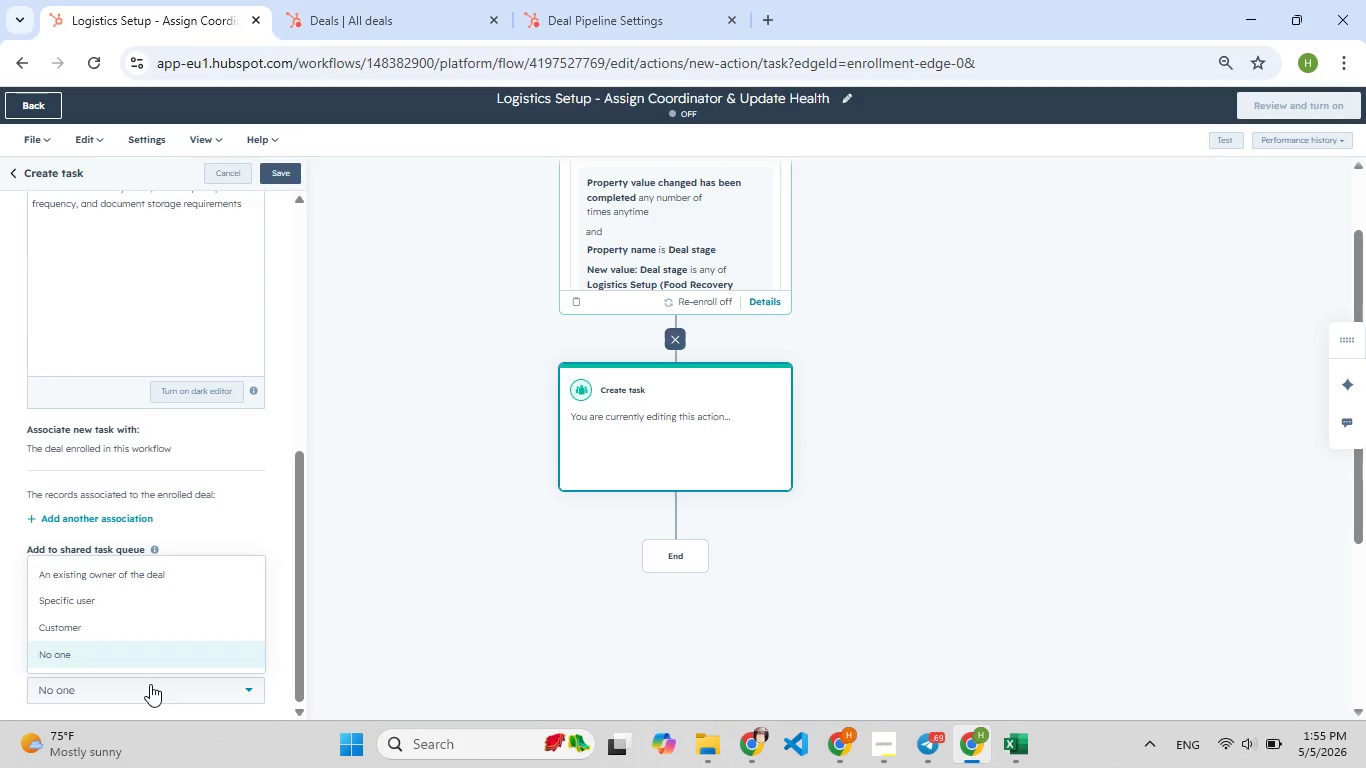 
left_click([137, 631])
 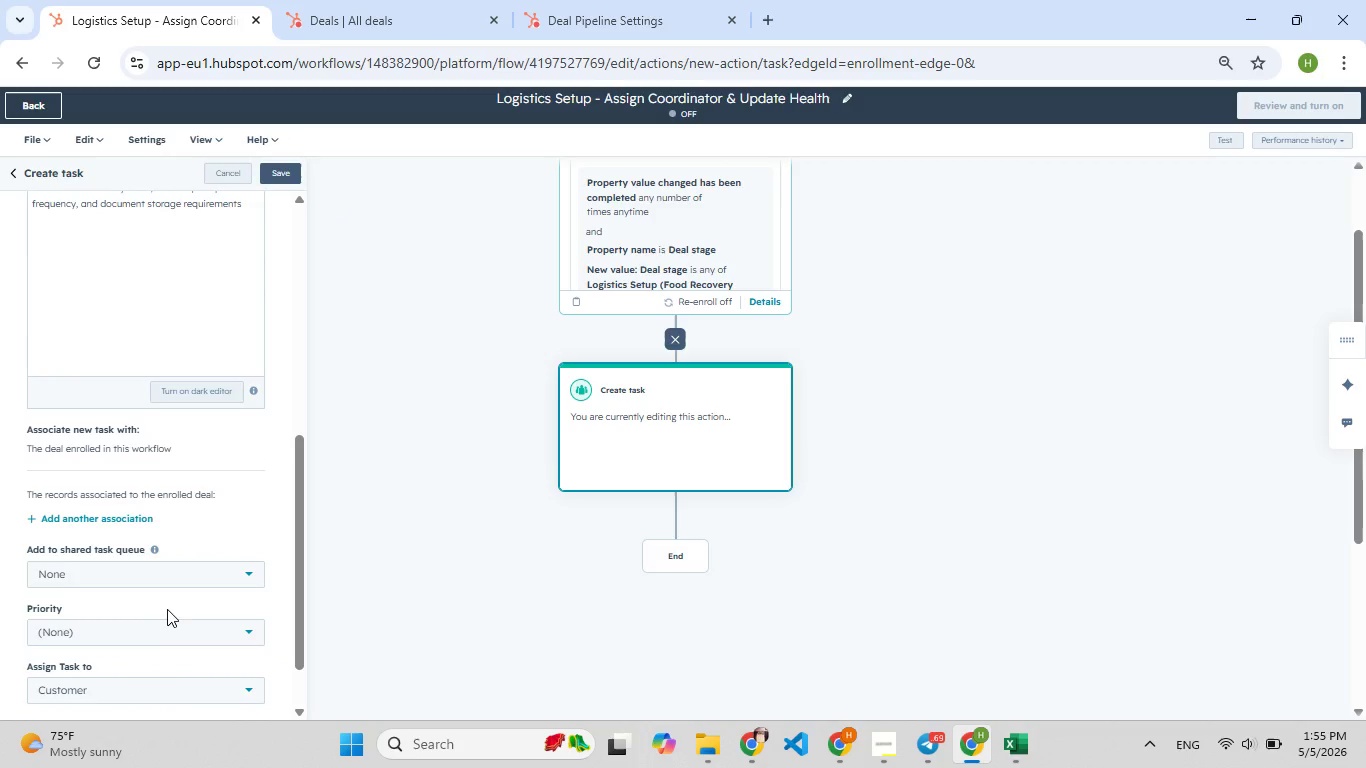 
scroll: coordinate [167, 610], scroll_direction: down, amount: 3.0
 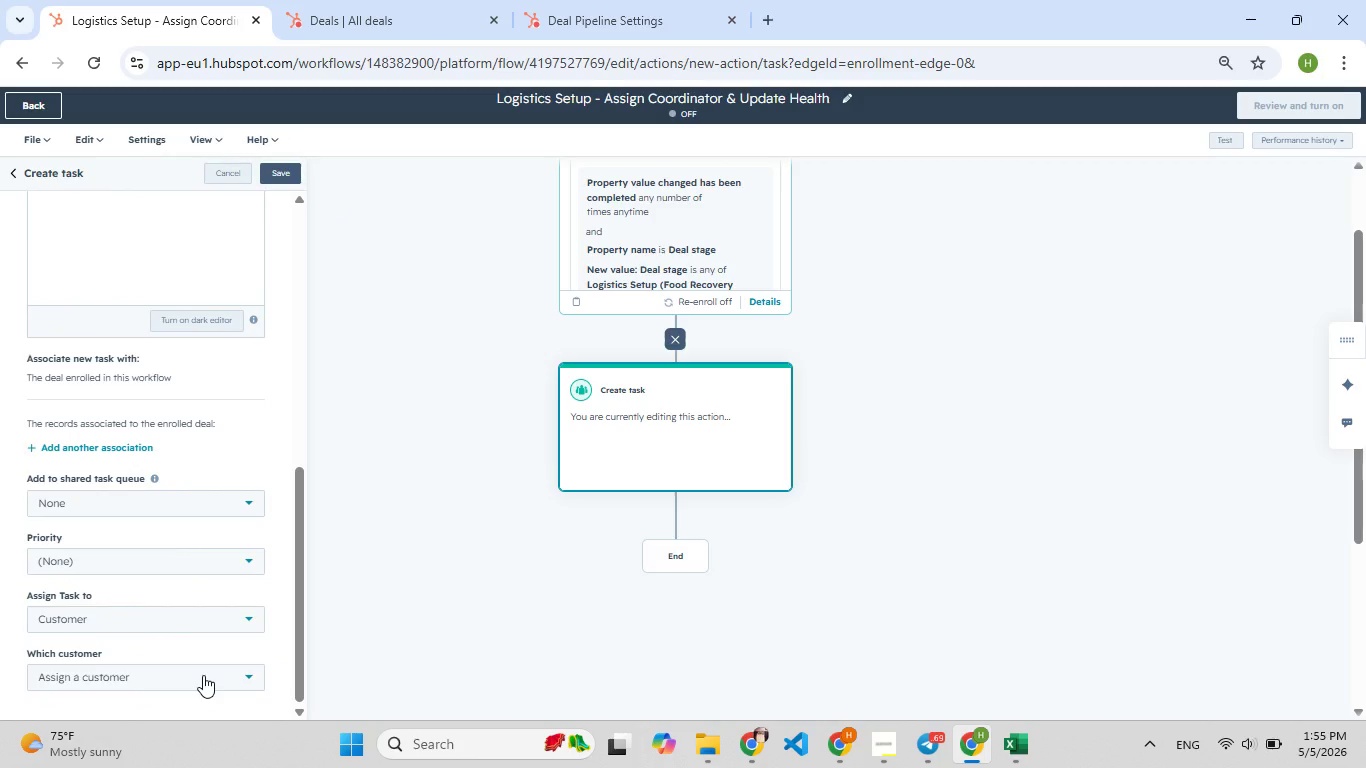 
left_click([203, 675])
 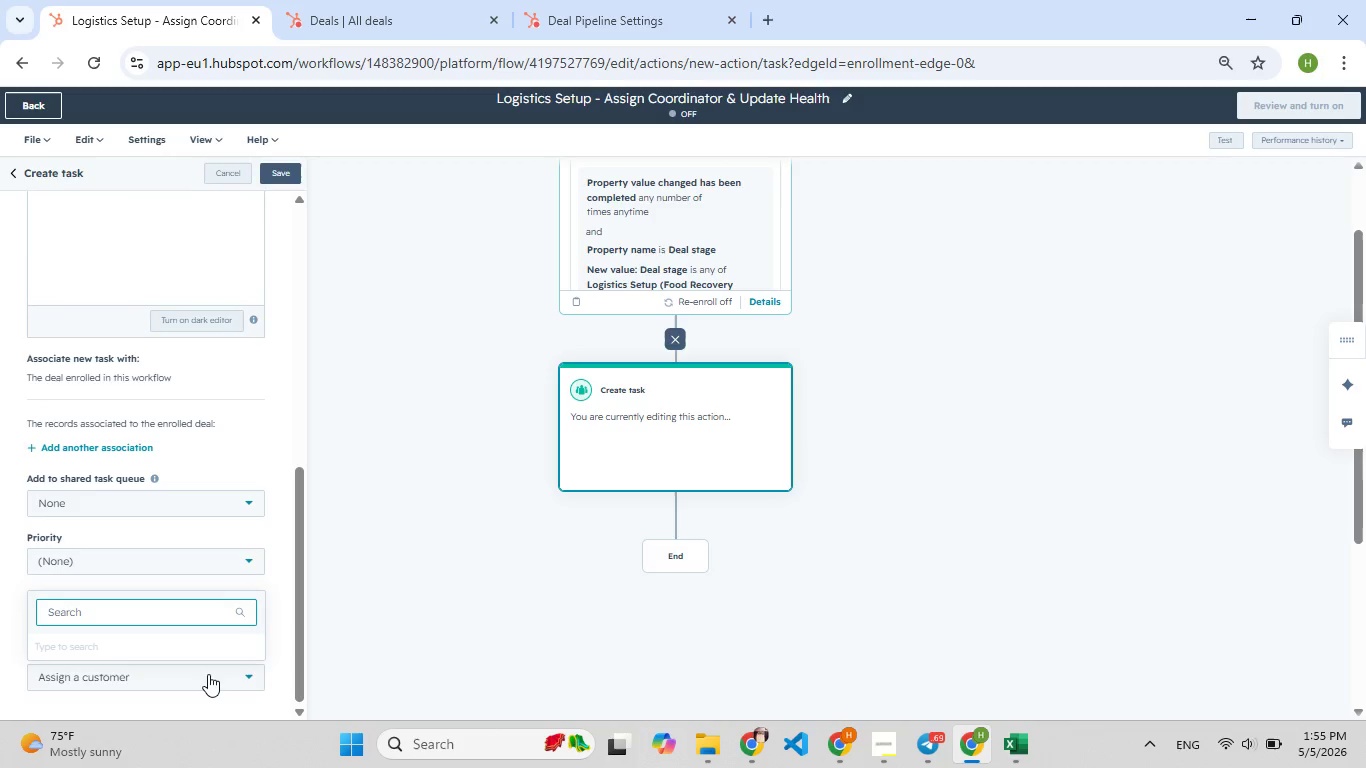 
wait(7.61)
 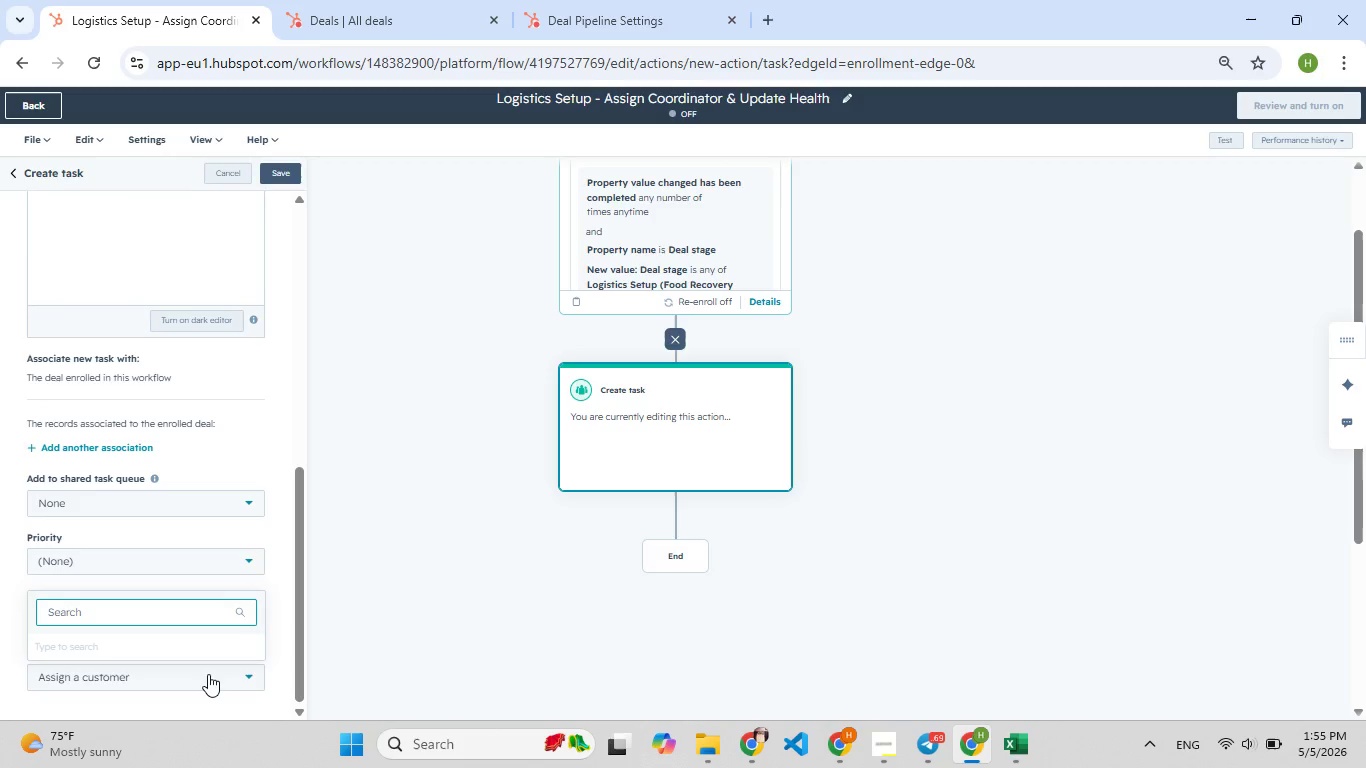 
type(Log[F8]ist)
 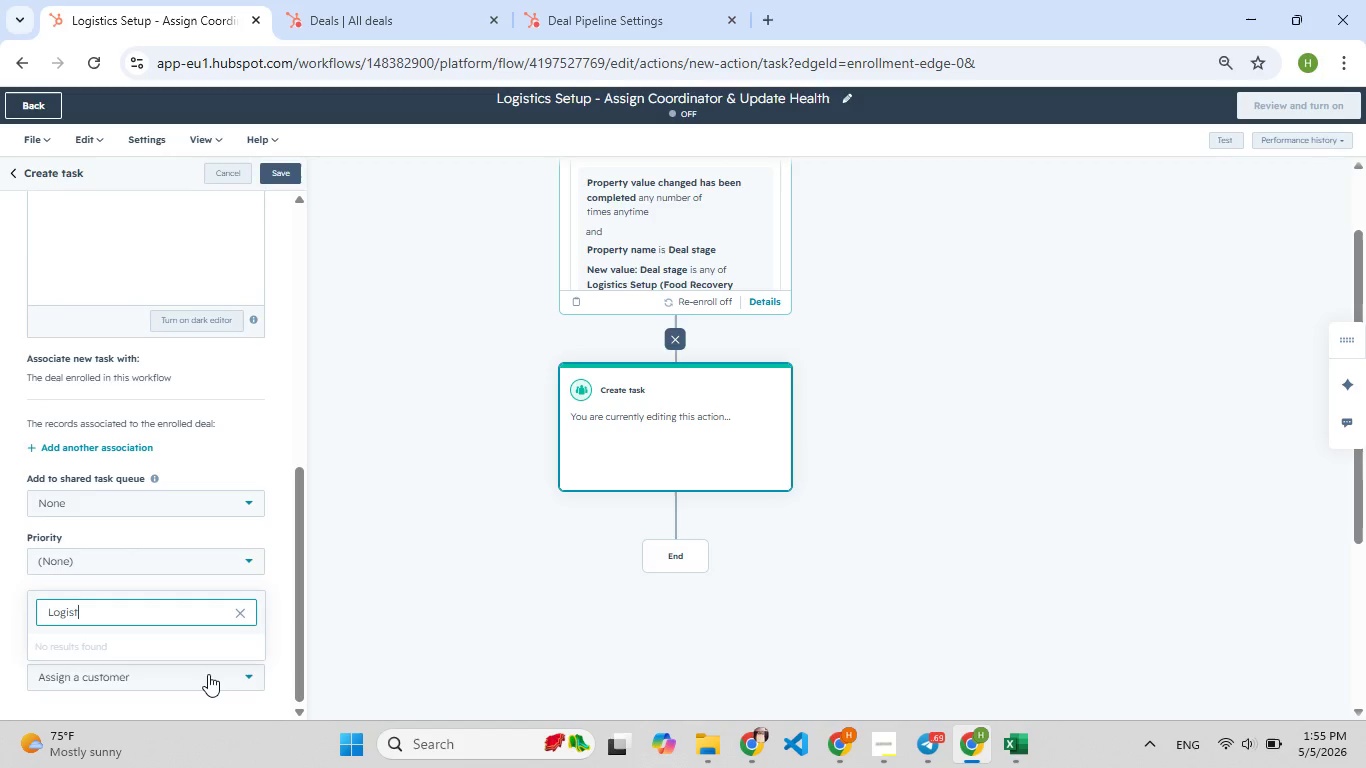 
hold_key(key=F9, duration=1.14)
 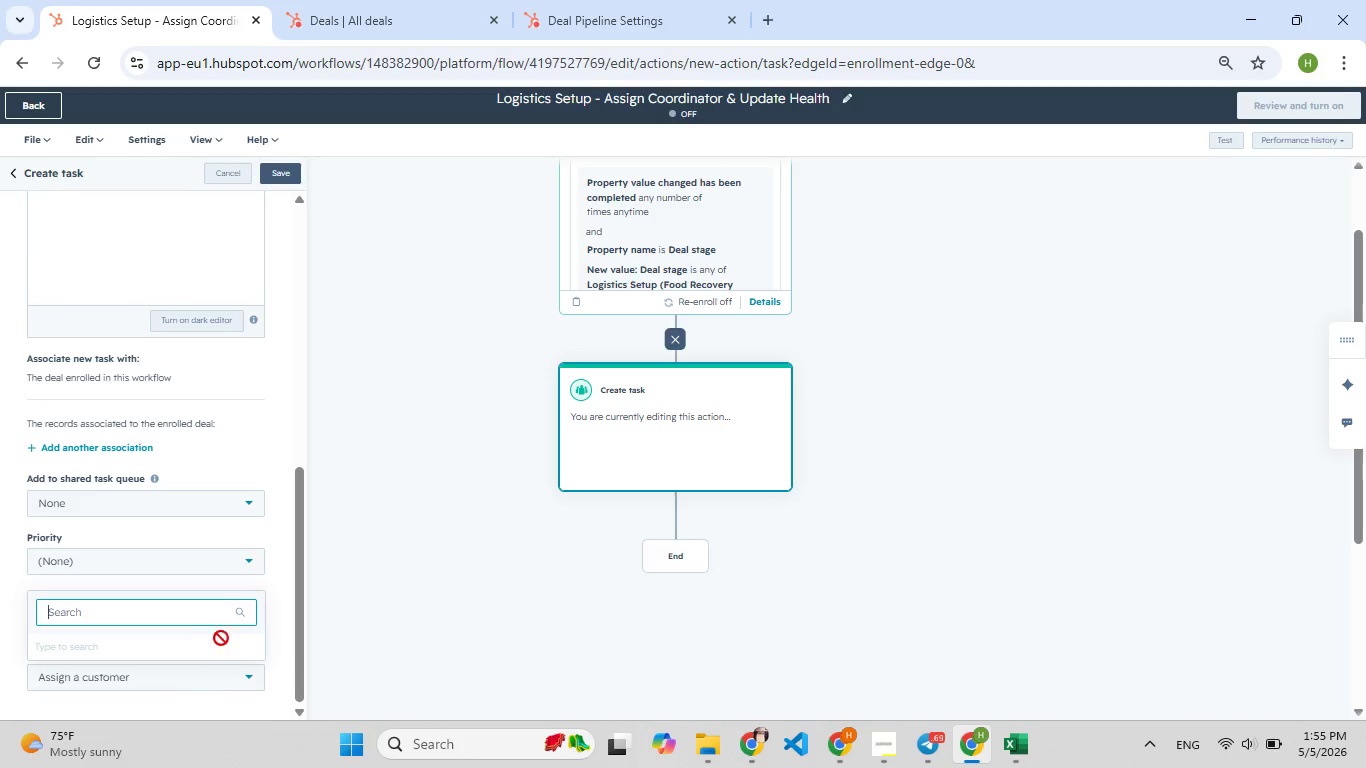 
hold_key(key=Backspace, duration=1.14)
 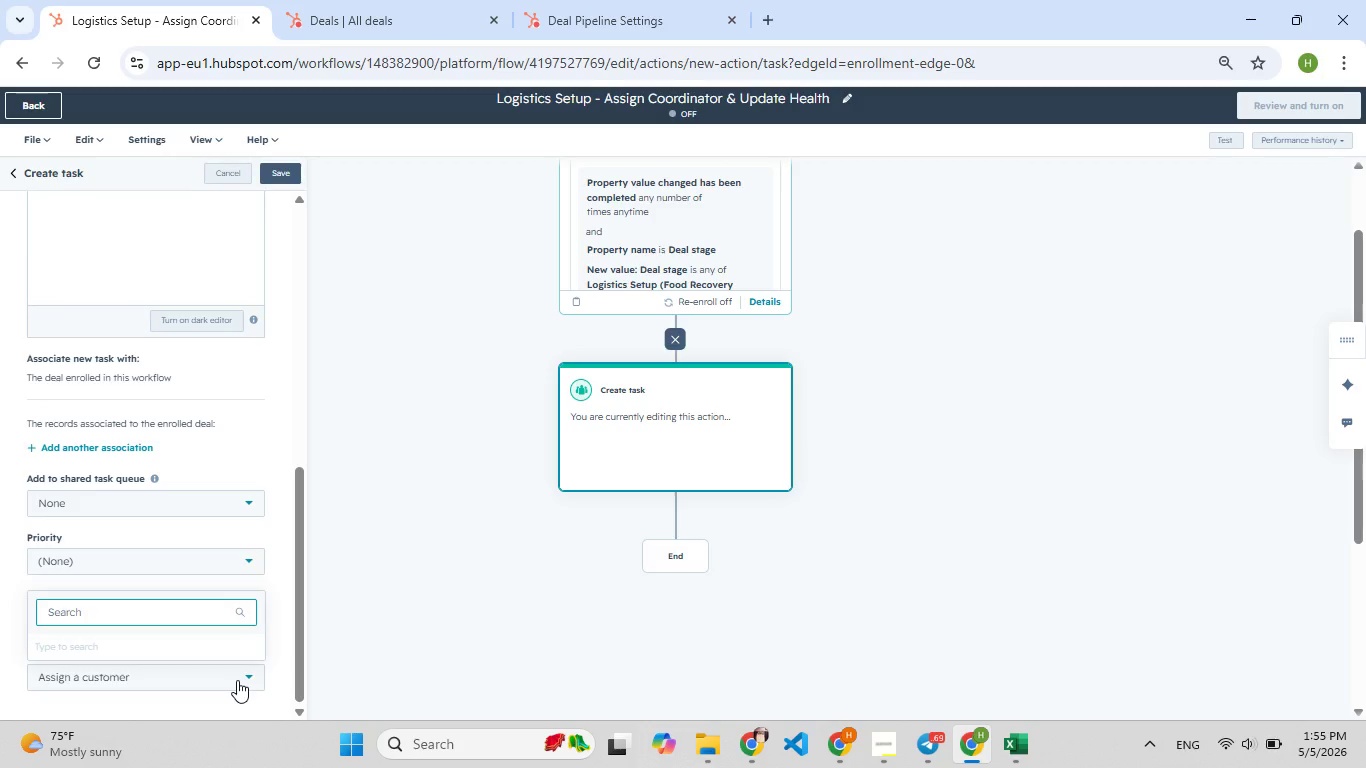 
left_click([237, 680])
 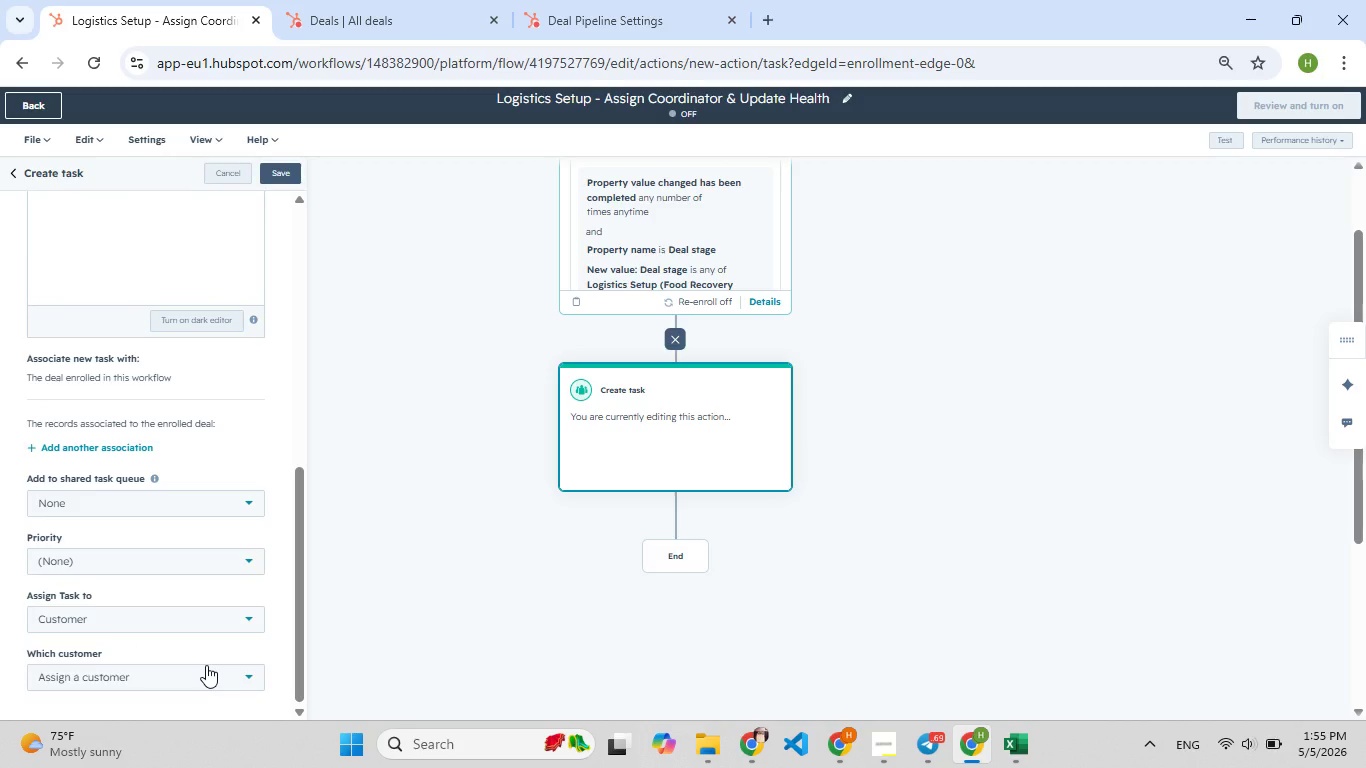 
left_click([206, 665])
 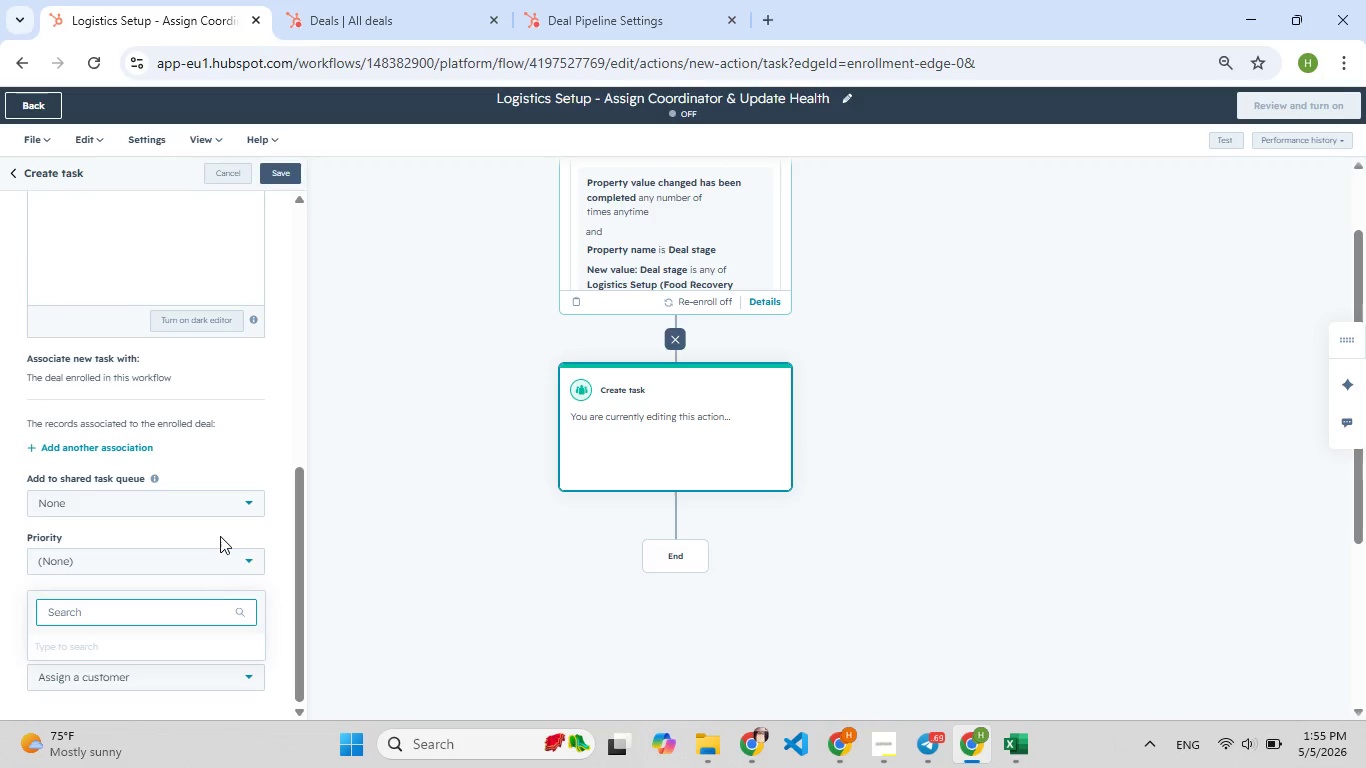 
left_click([220, 536])
 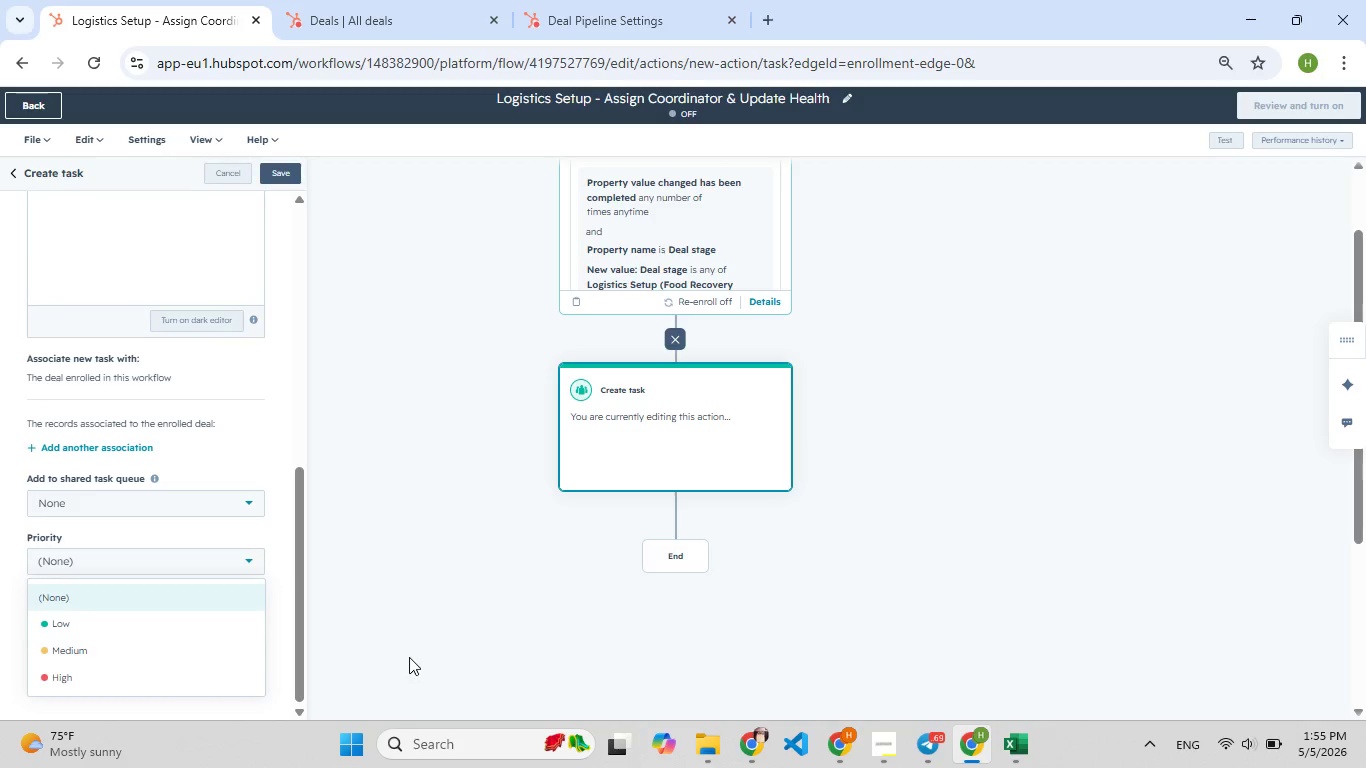 
left_click([441, 644])
 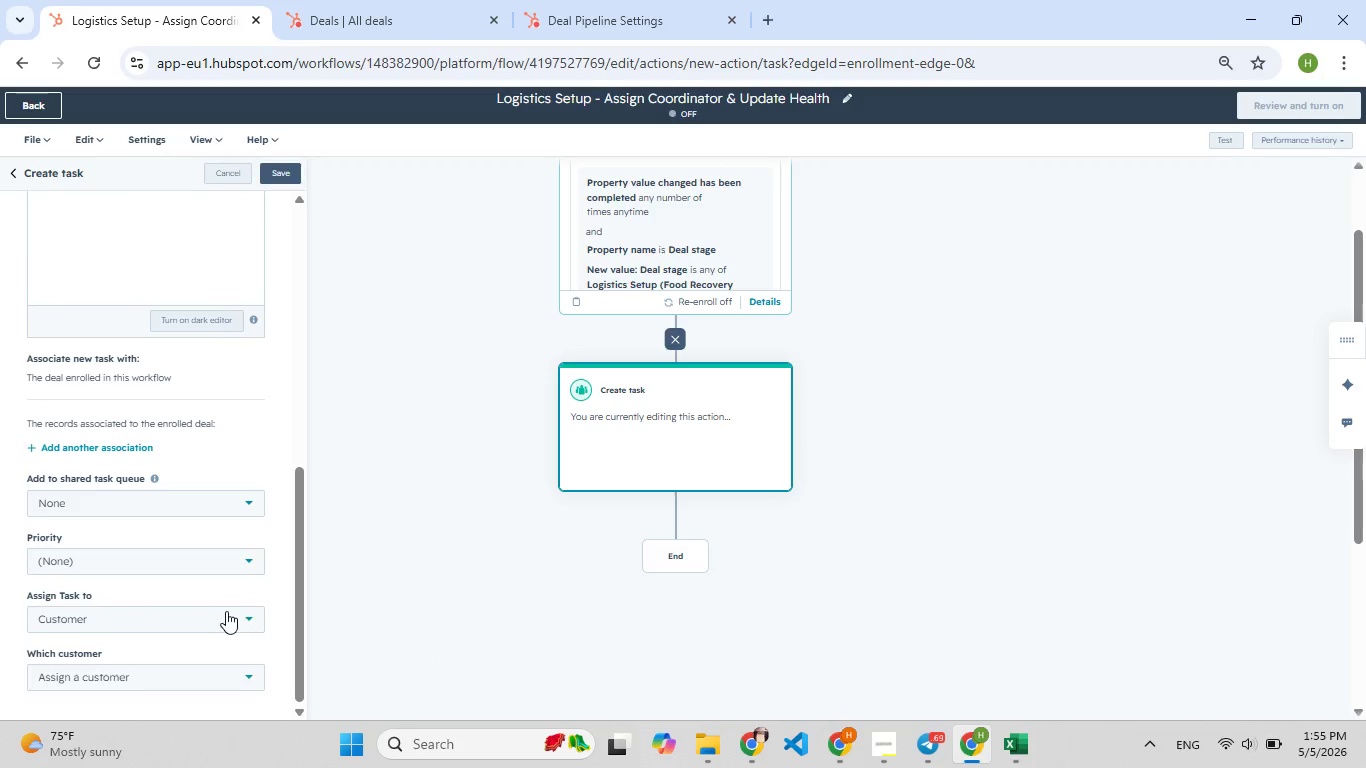 
left_click([226, 611])
 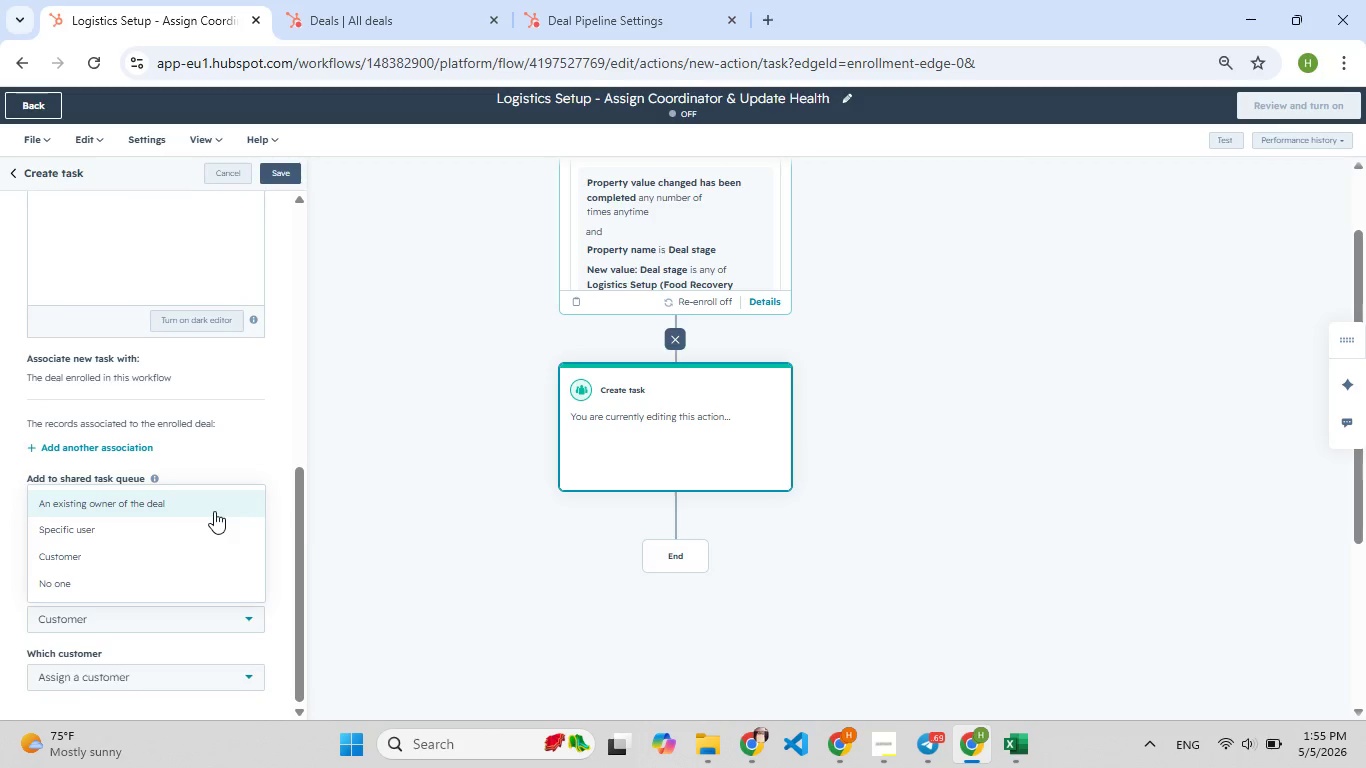 
left_click([214, 511])
 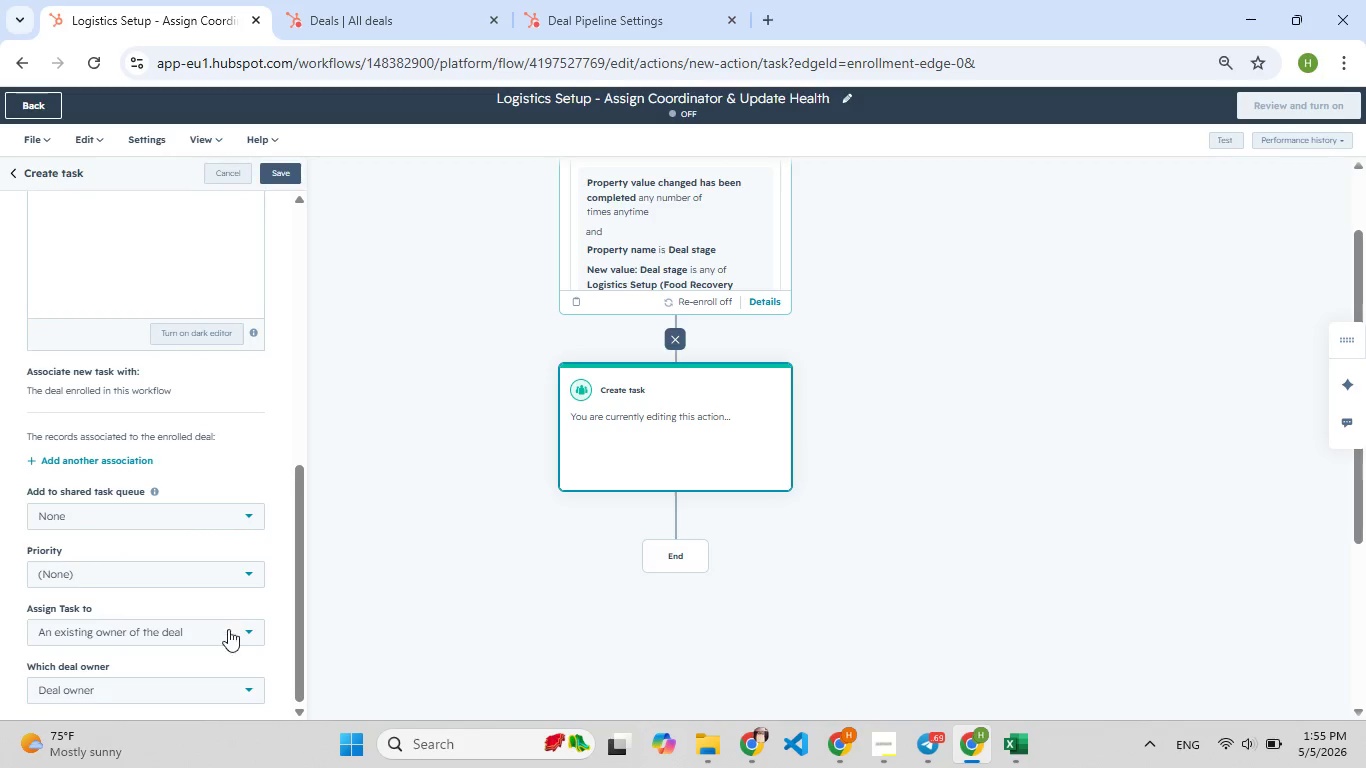 
wait(6.59)
 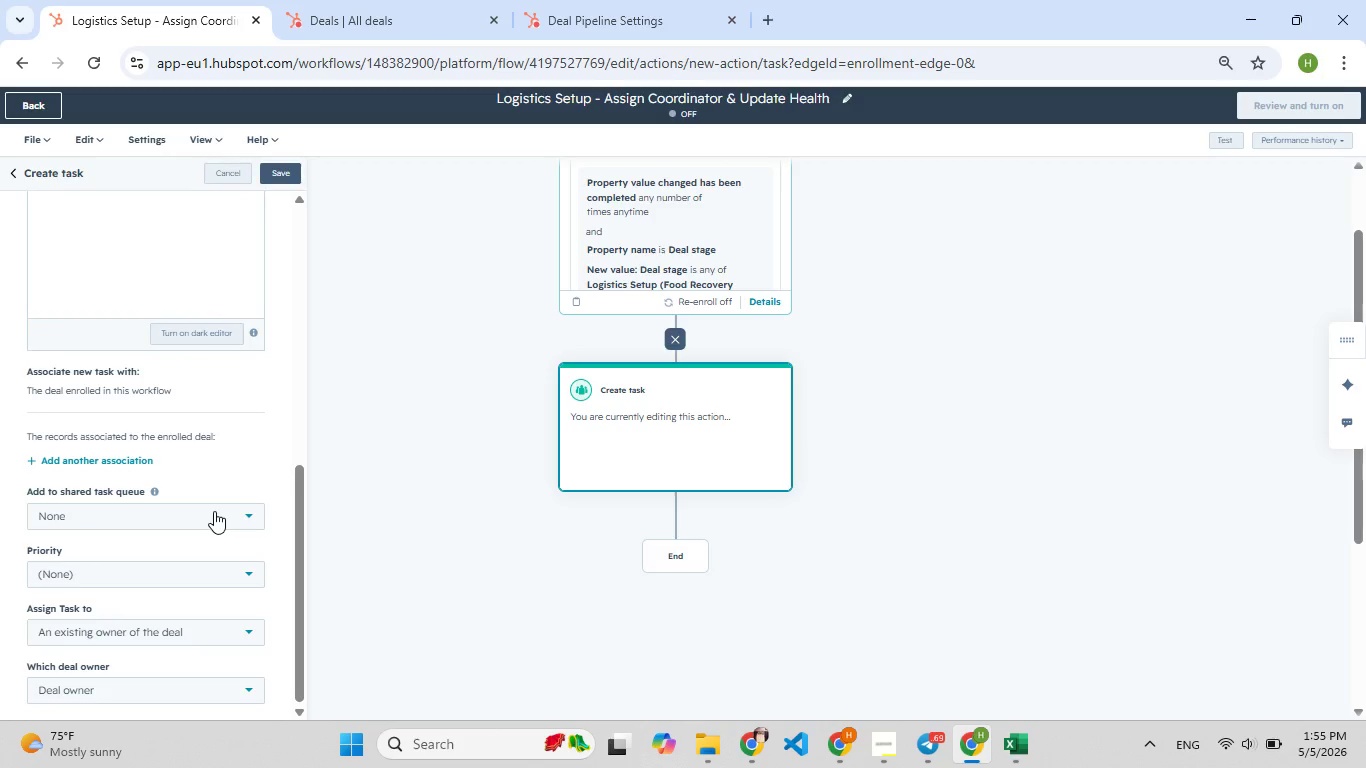 
left_click([231, 574])
 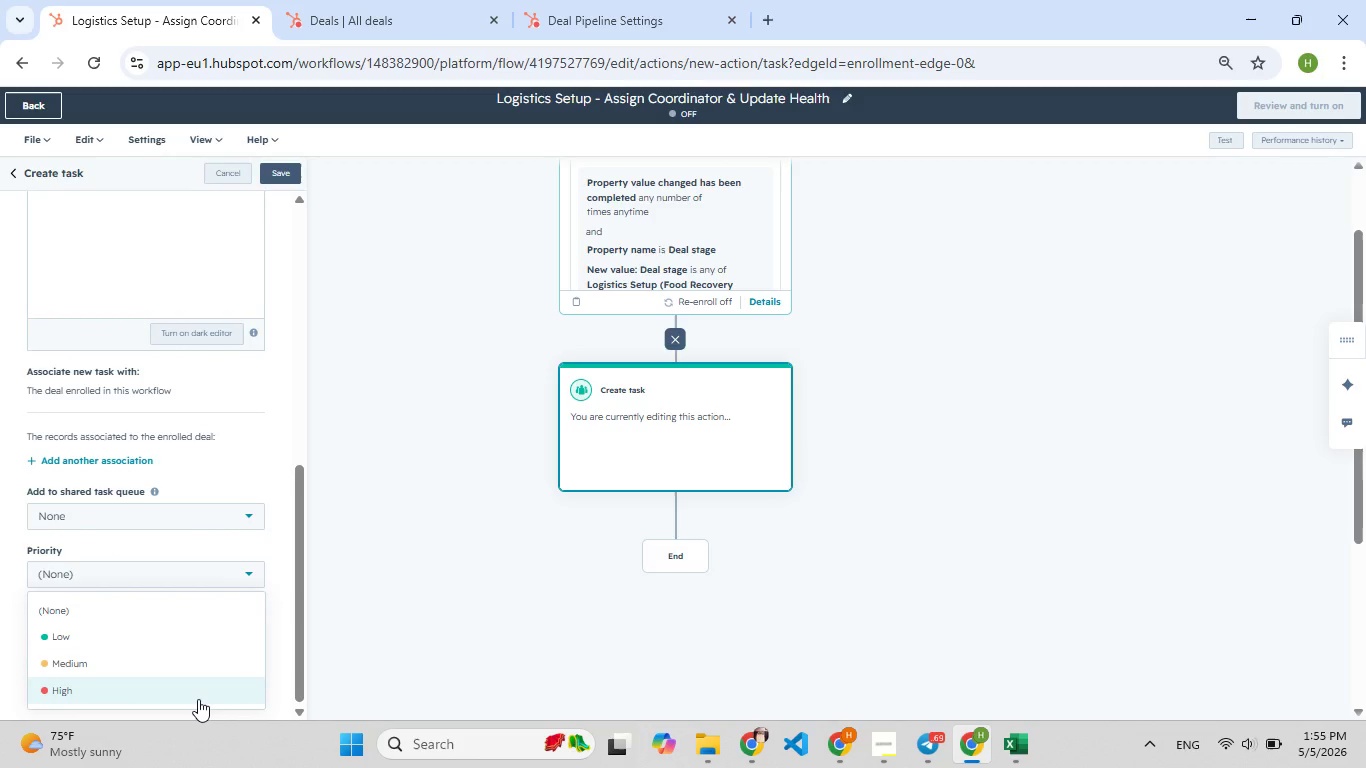 
left_click([198, 699])
 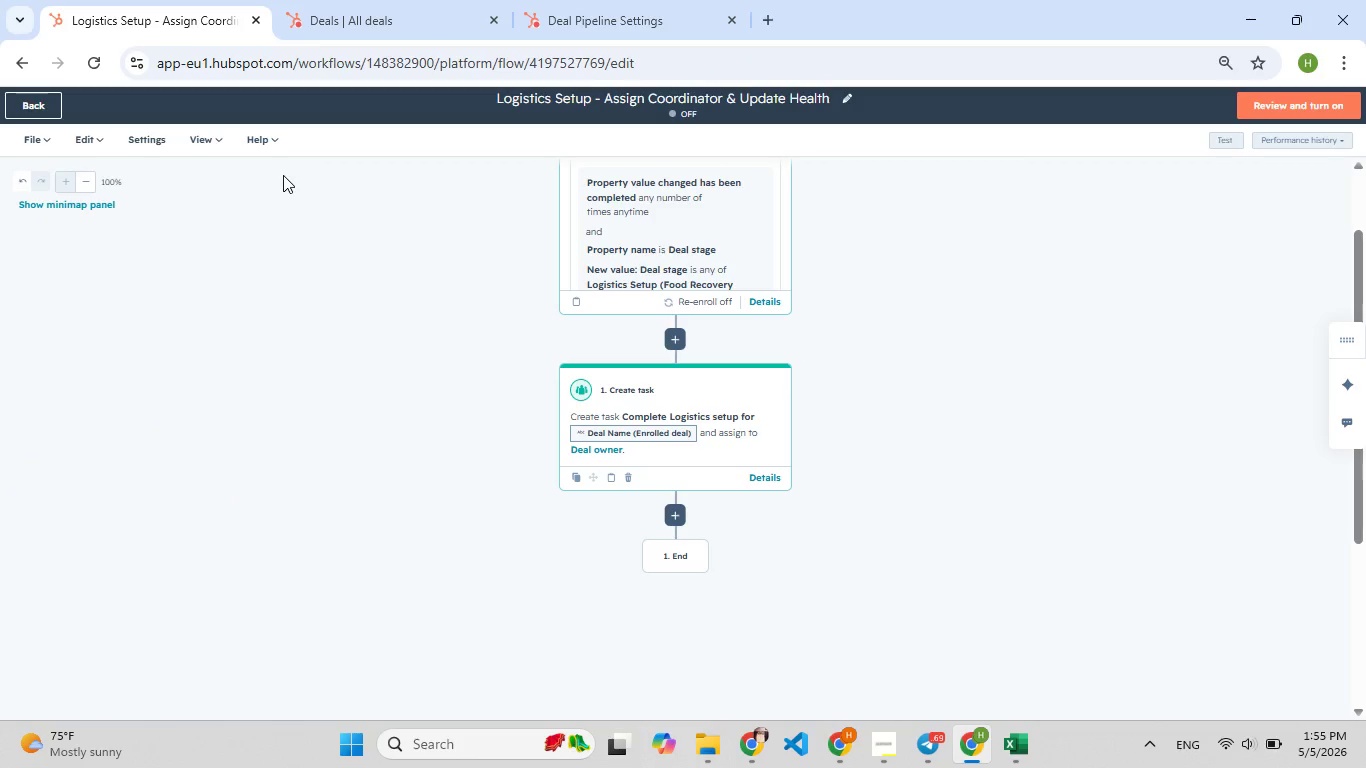 
wait(14.45)
 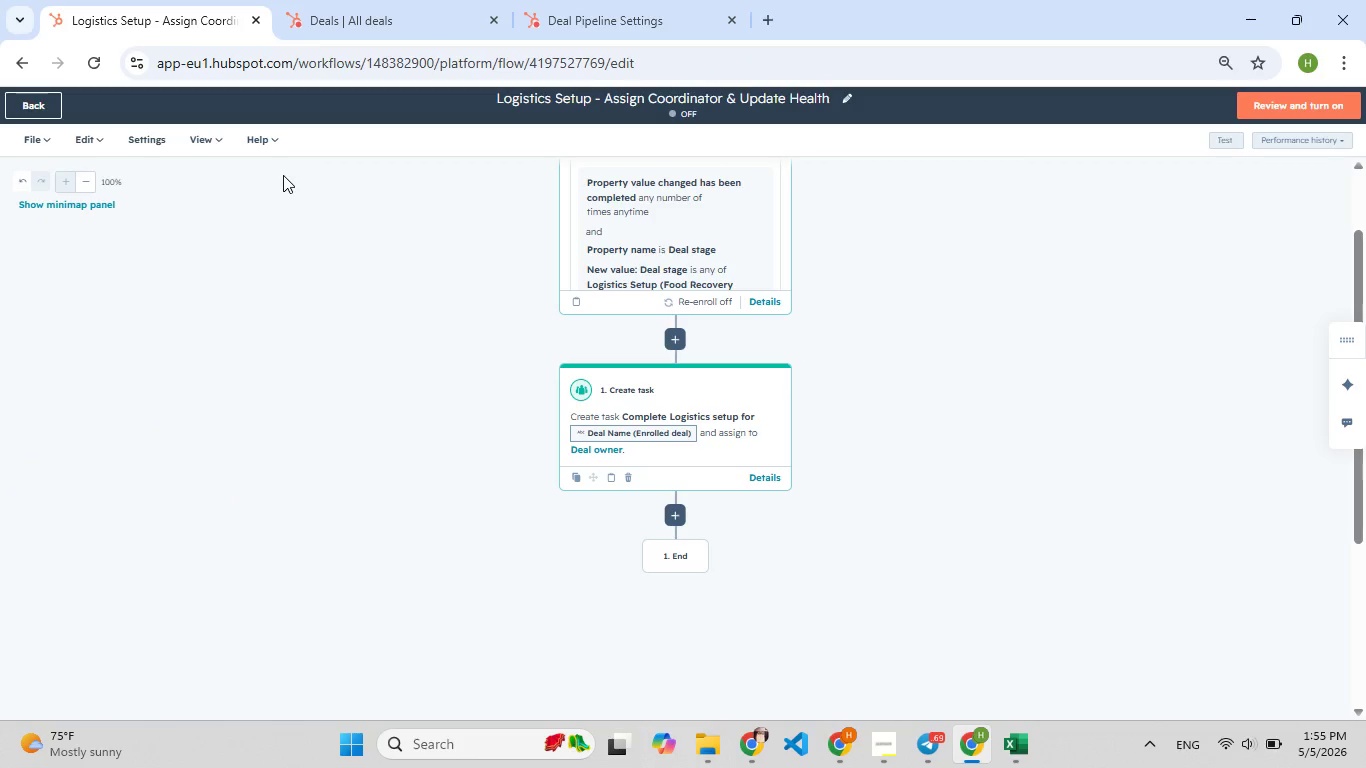 
left_click([665, 513])
 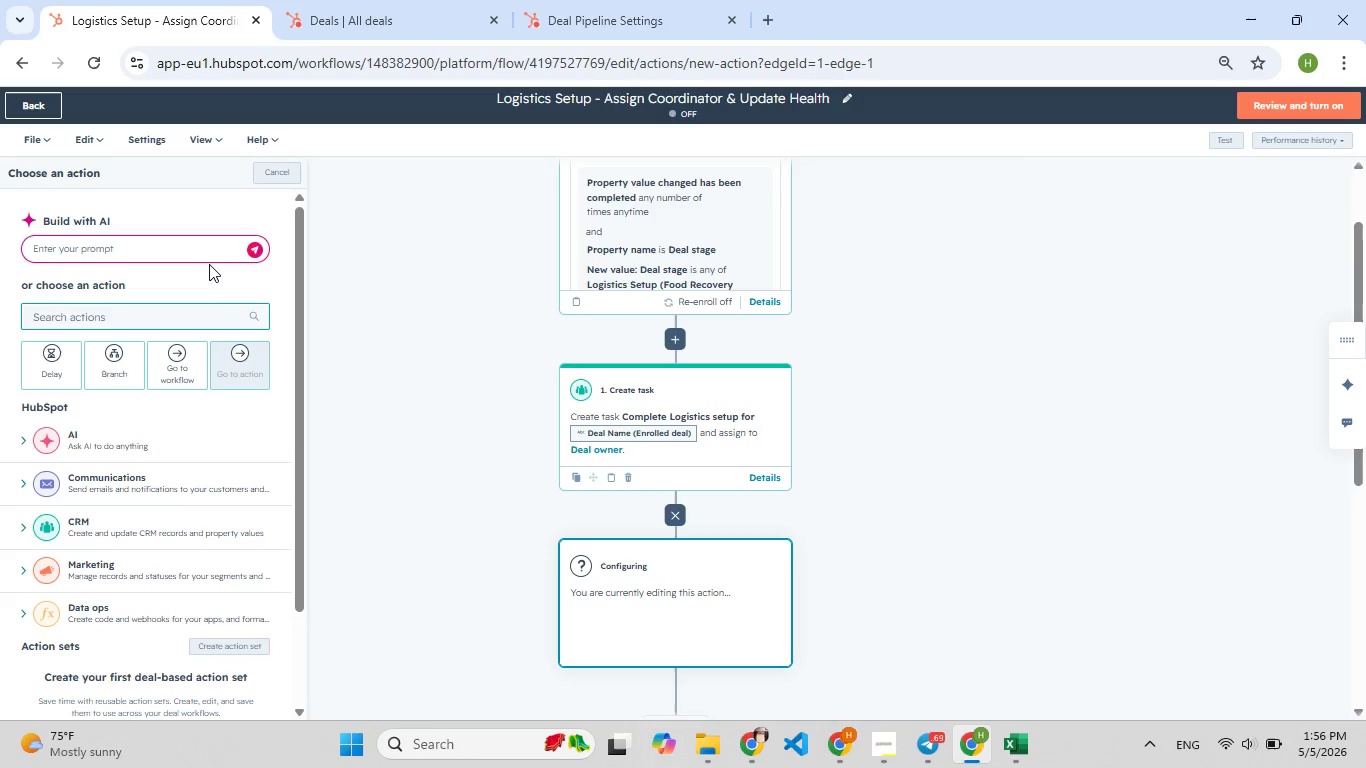 
left_click([169, 326])
 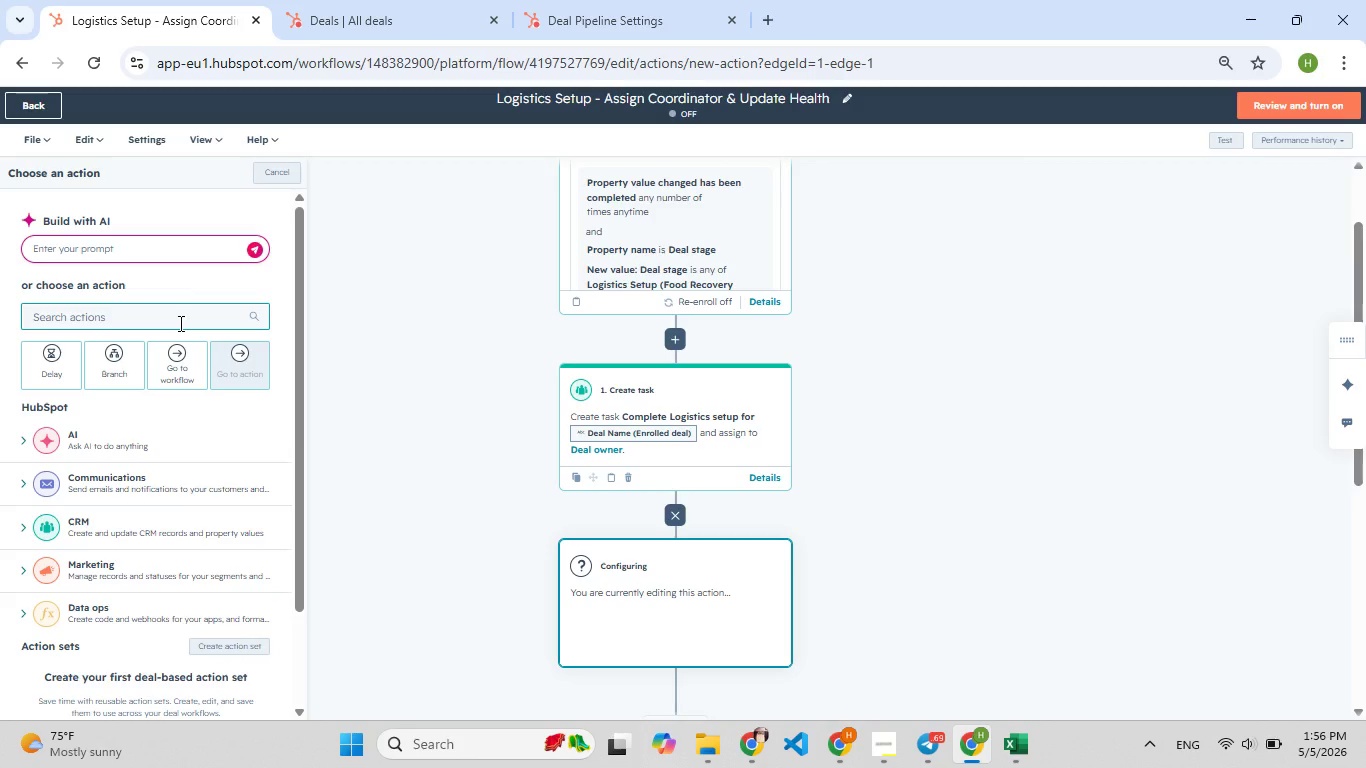 
type(set p)
 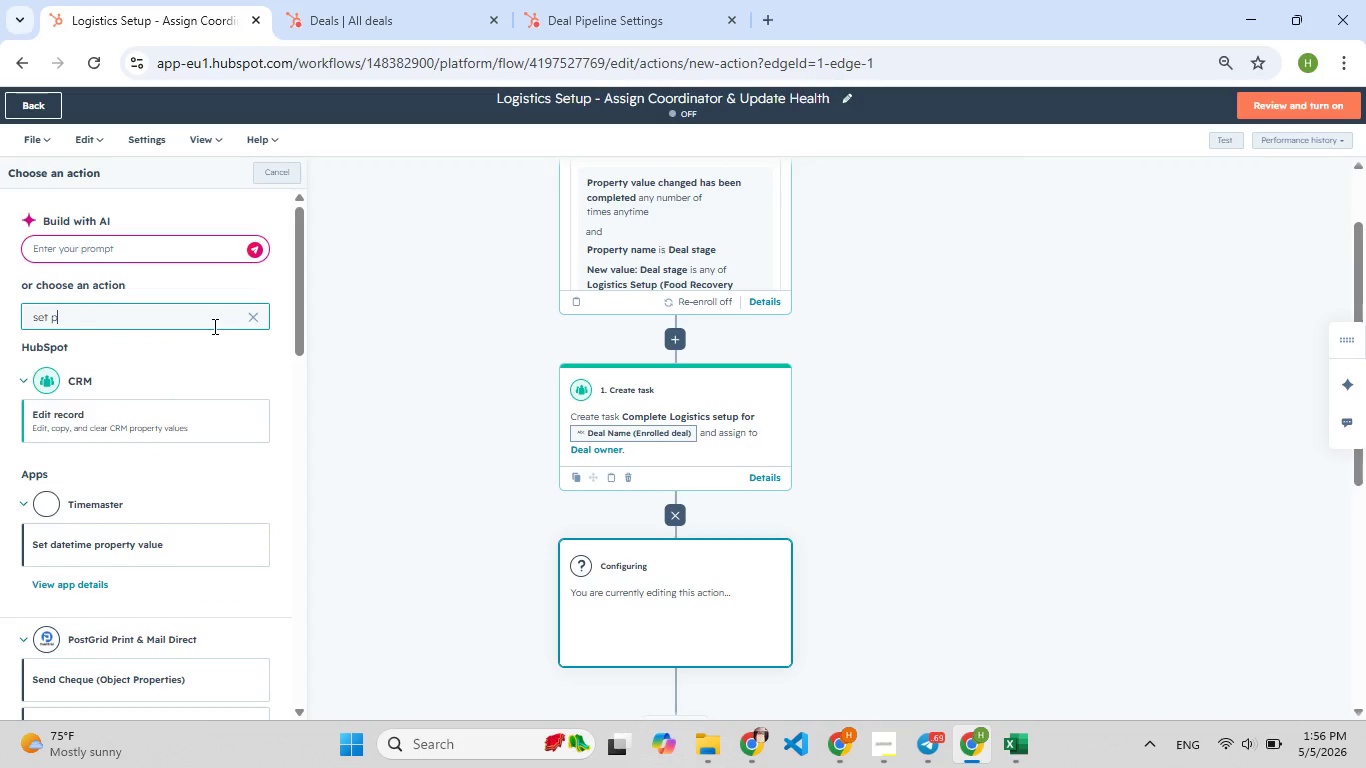 
wait(5.88)
 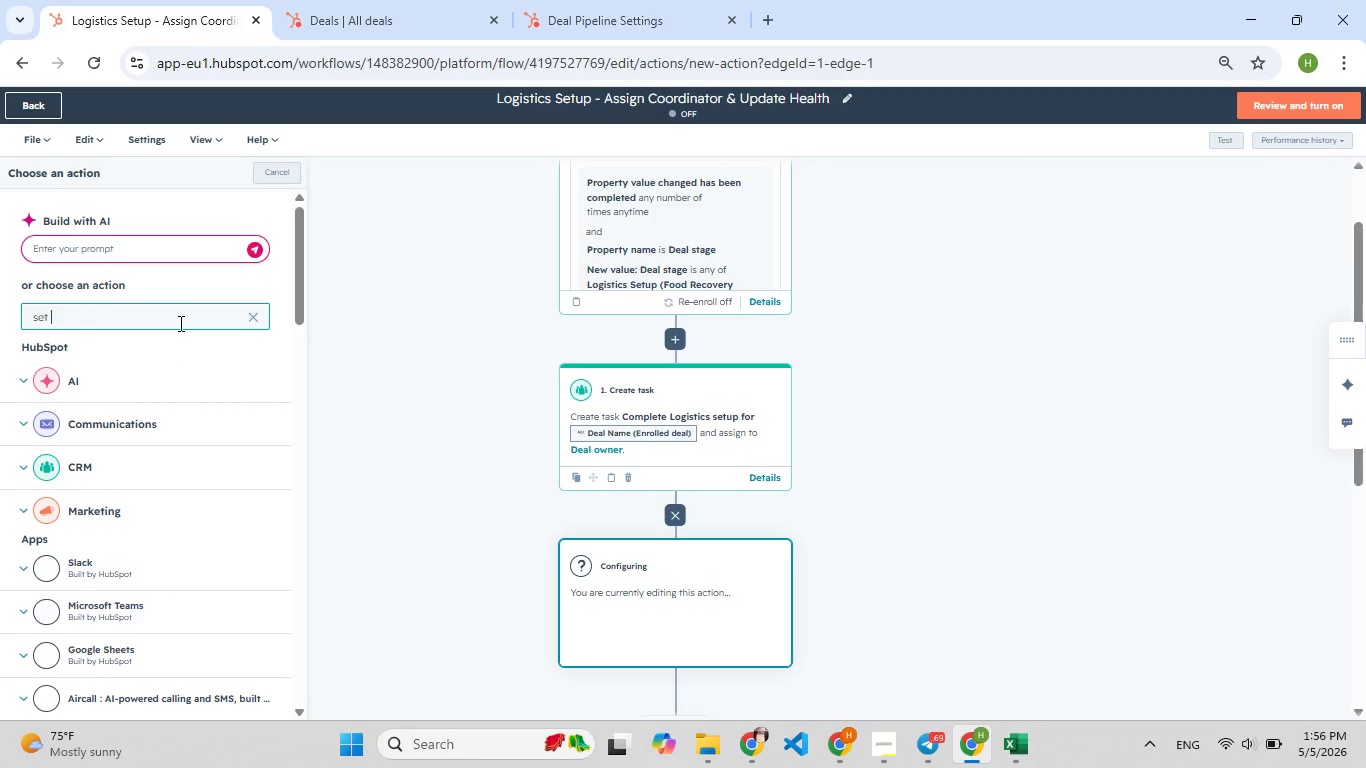 
left_click([178, 420])
 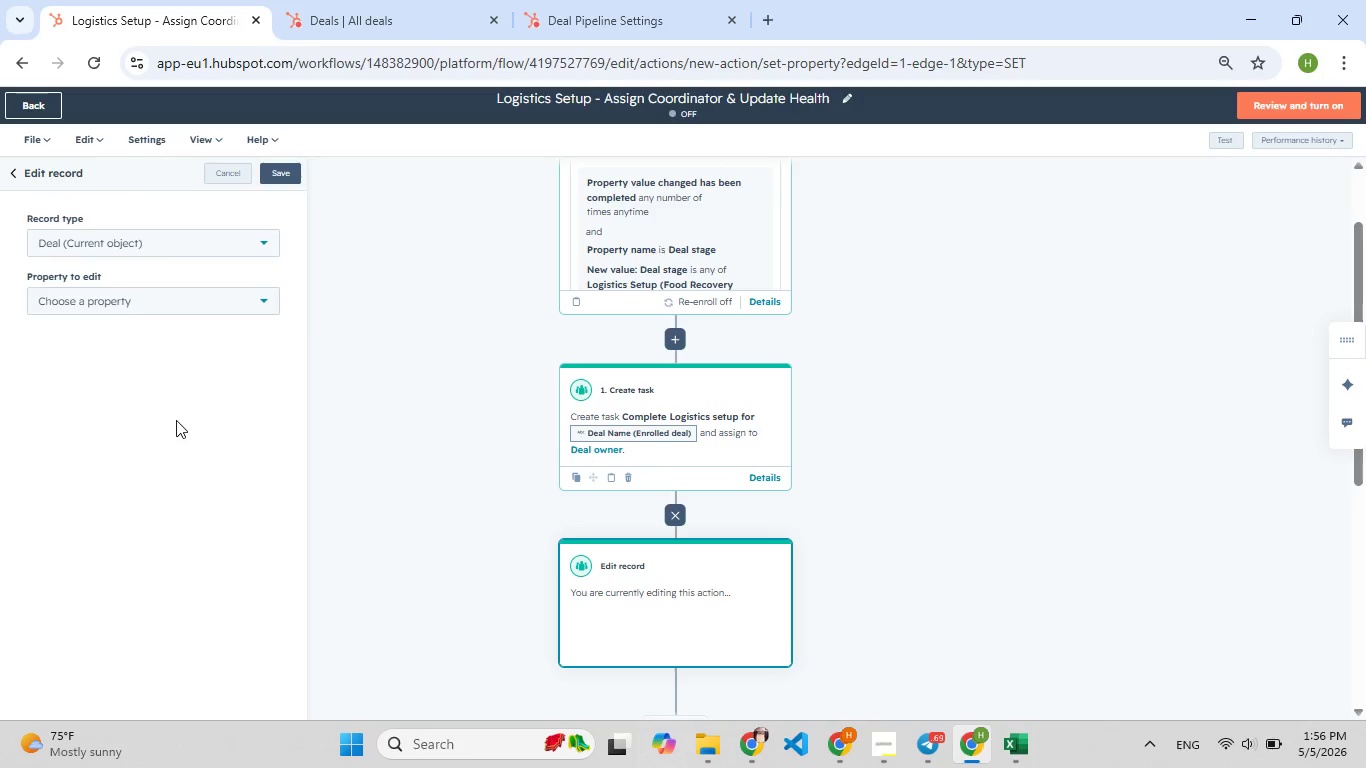 
wait(5.22)
 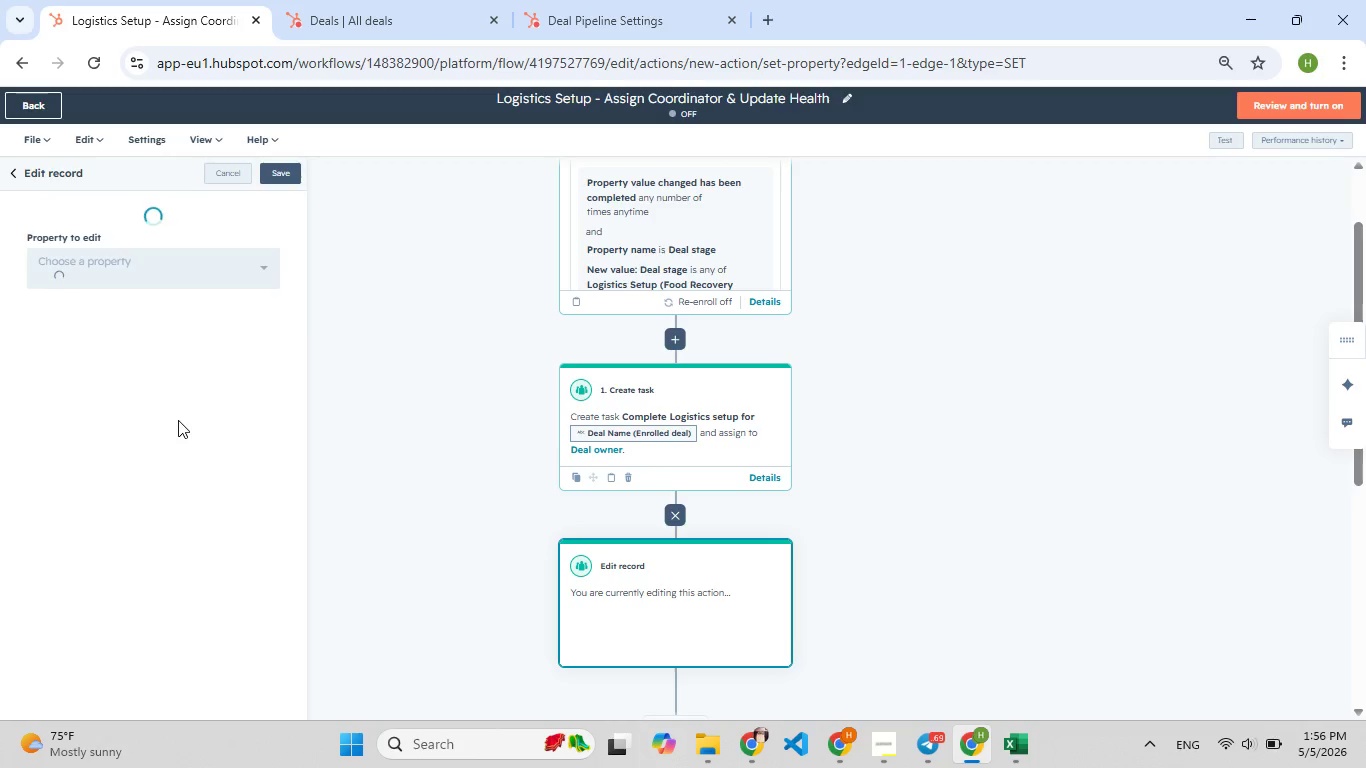 
left_click([158, 305])
 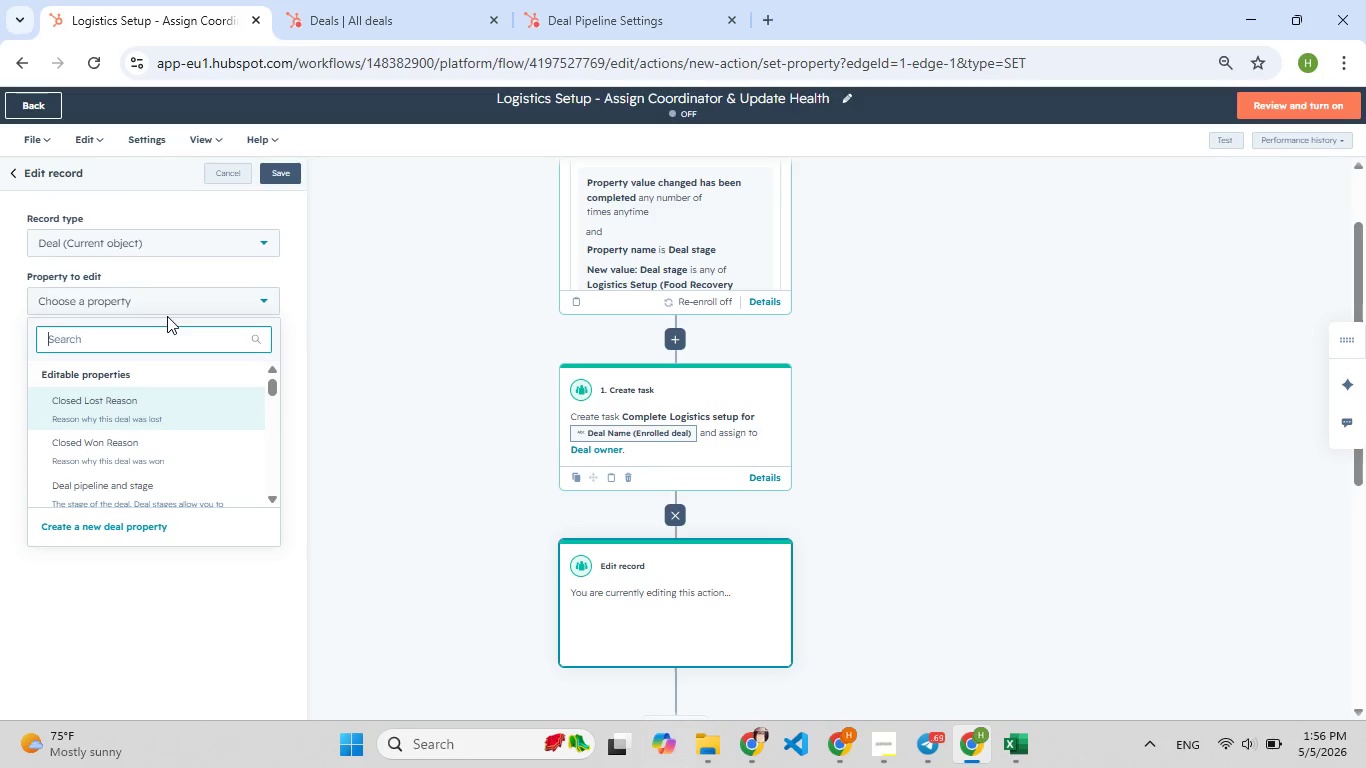 
type(part)
 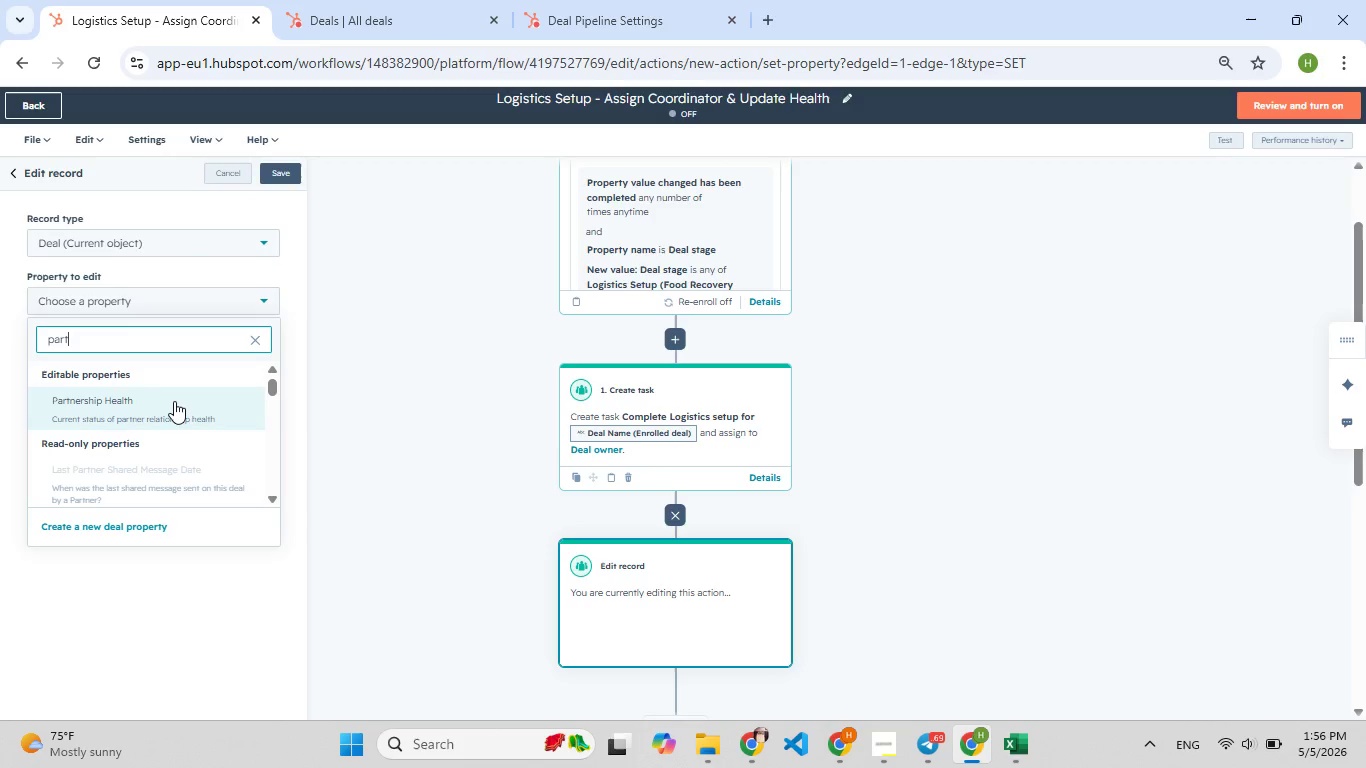 
left_click([170, 402])
 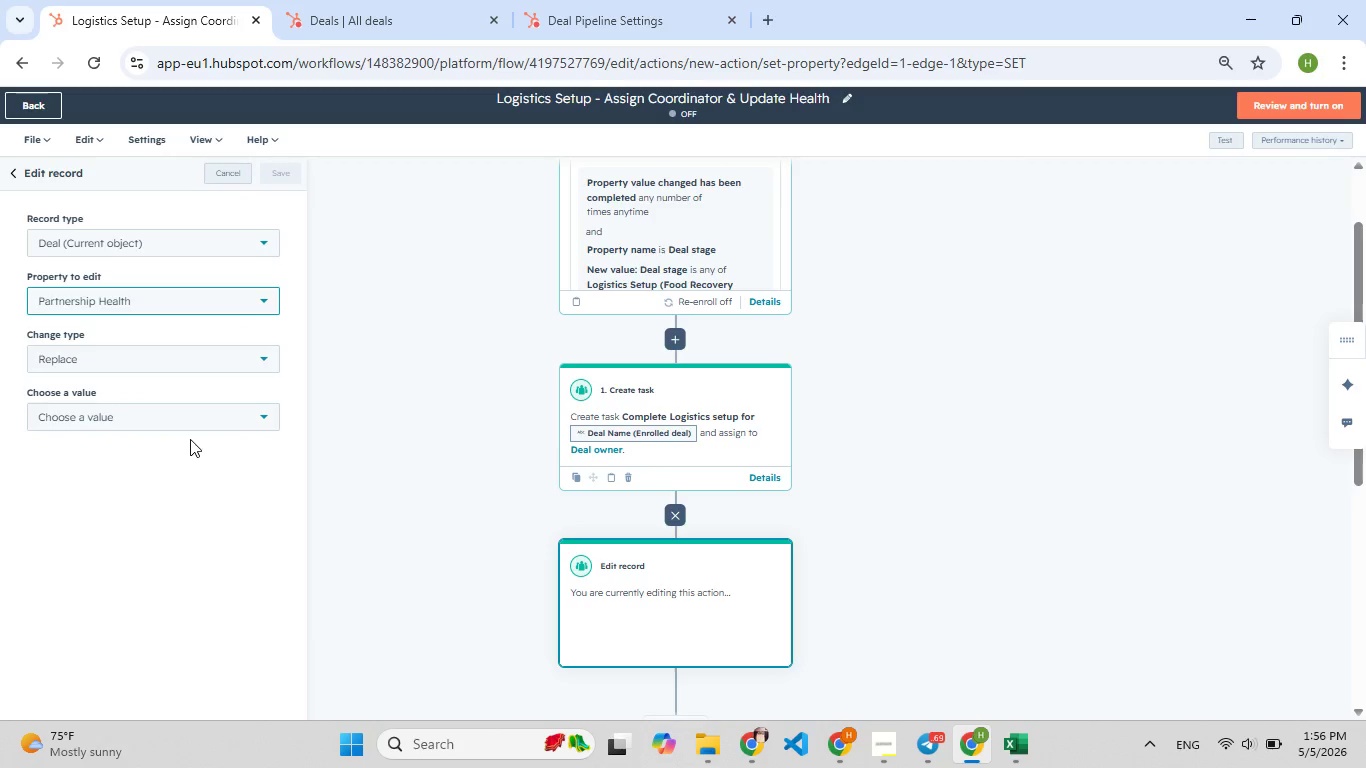 
left_click([215, 414])
 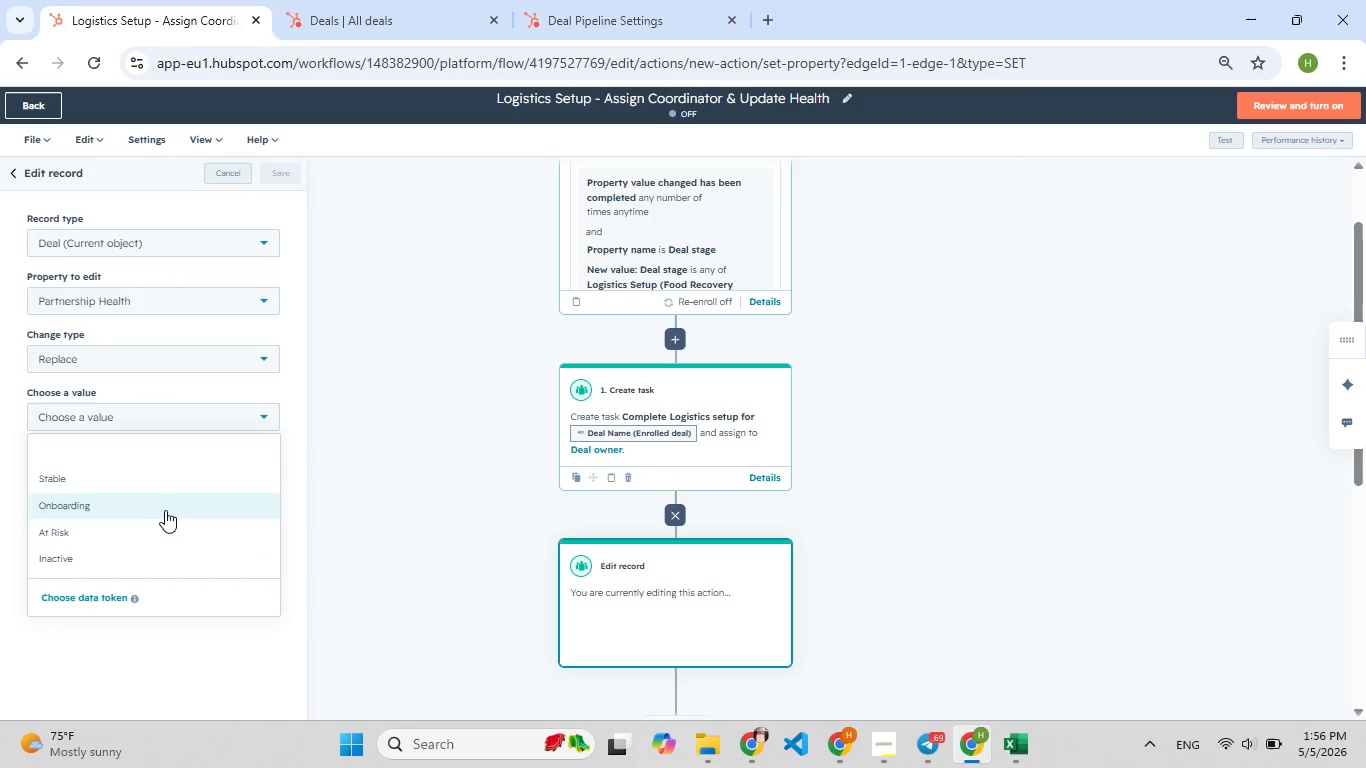 
left_click([165, 510])
 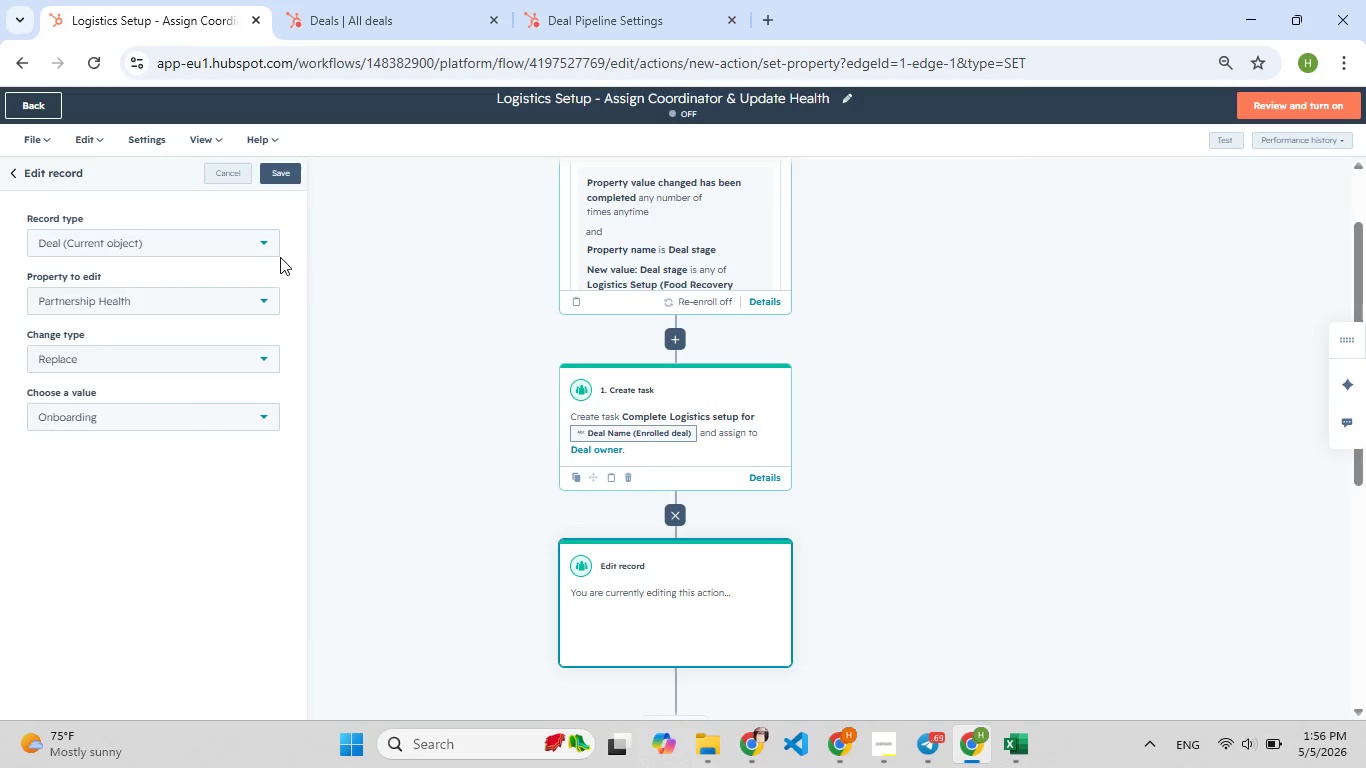 
left_click([288, 173])
 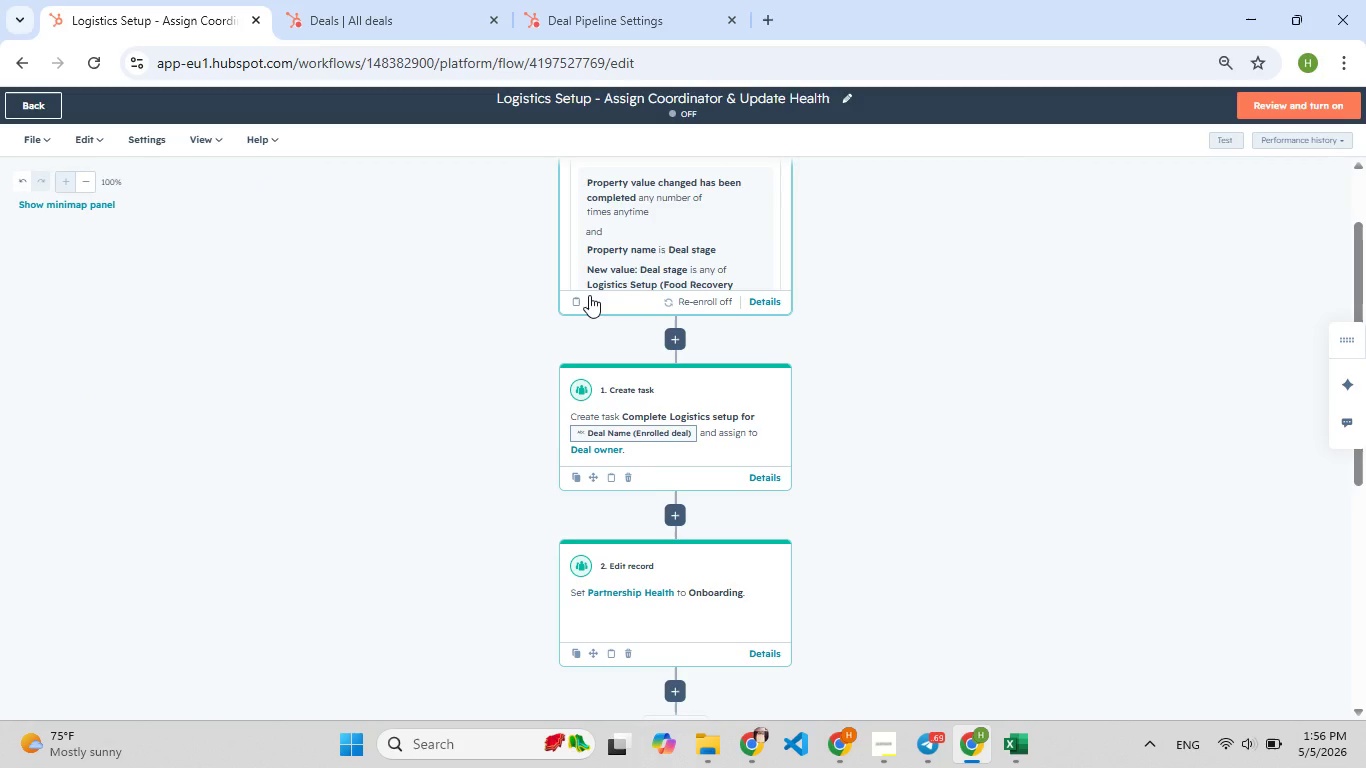 
wait(18.94)
 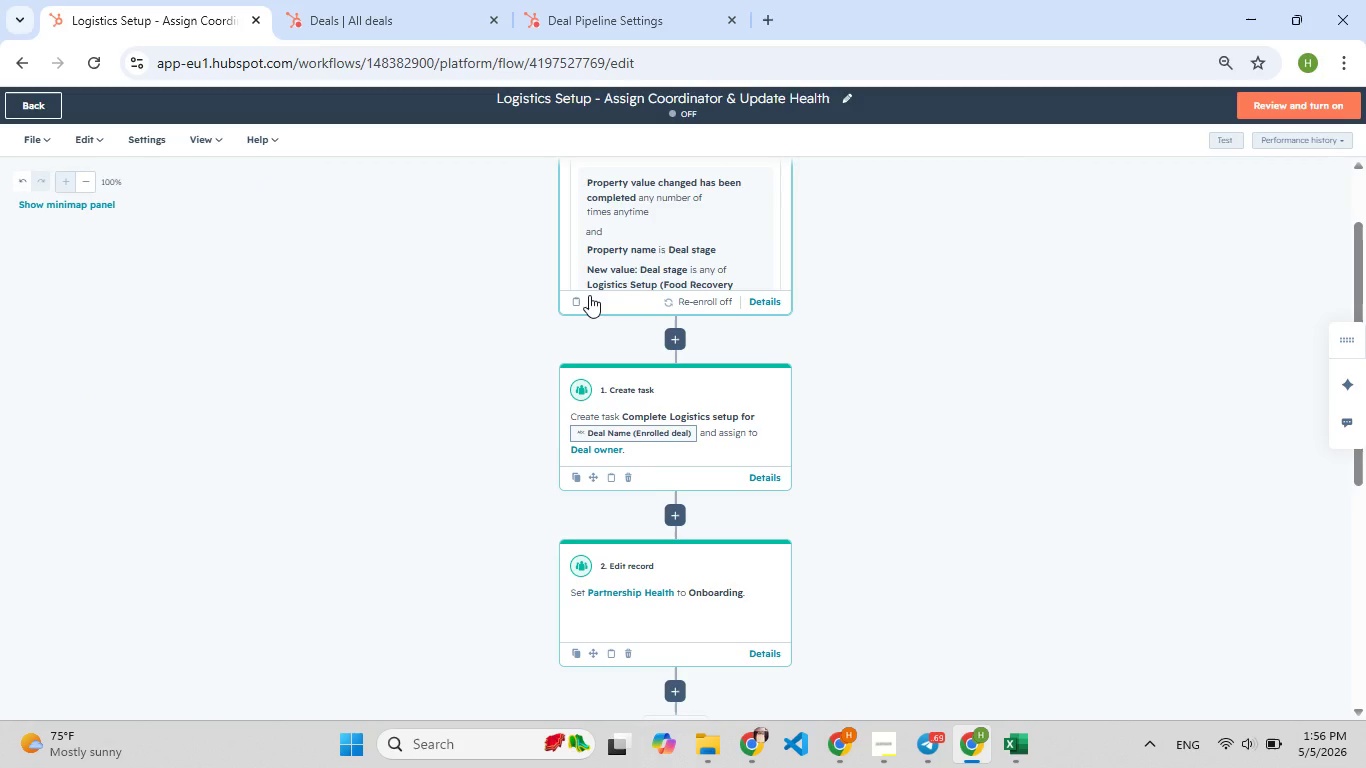 
left_click([1272, 104])
 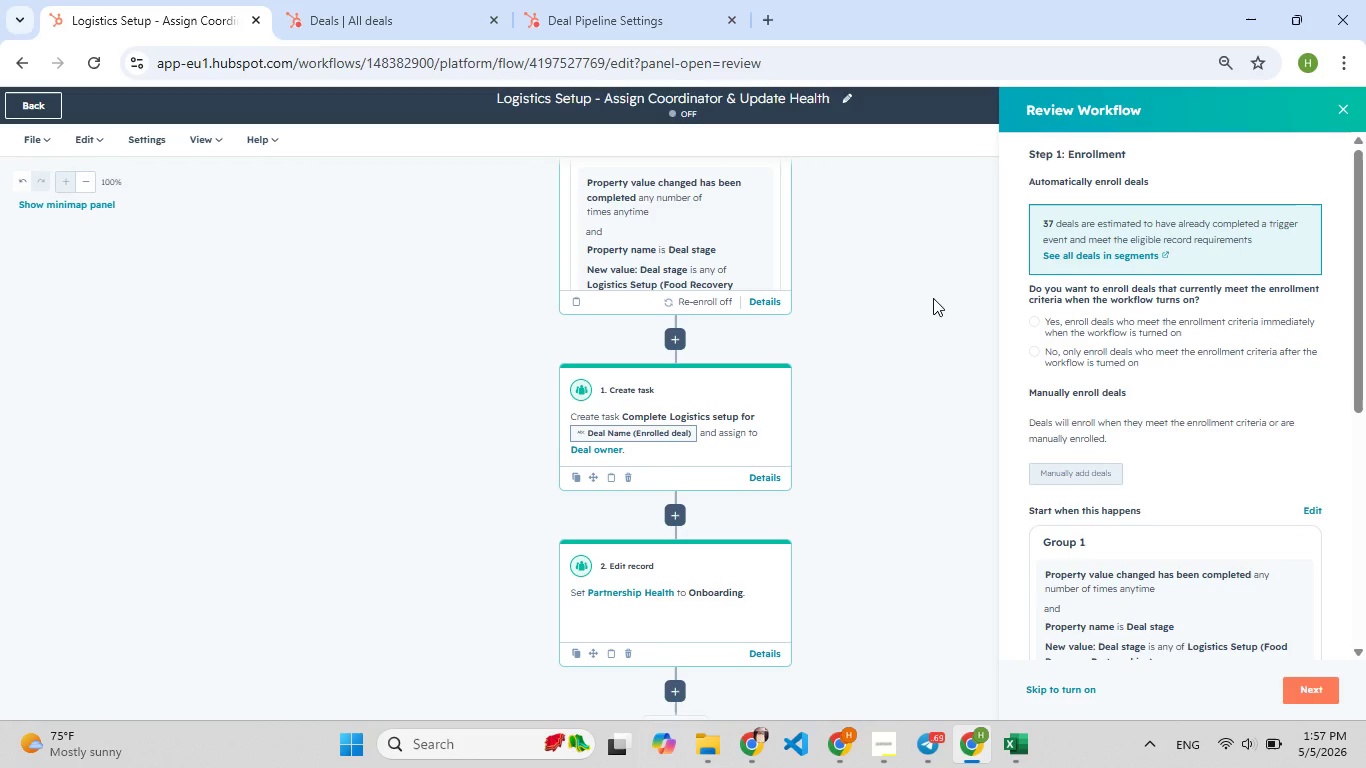 
wait(13.41)
 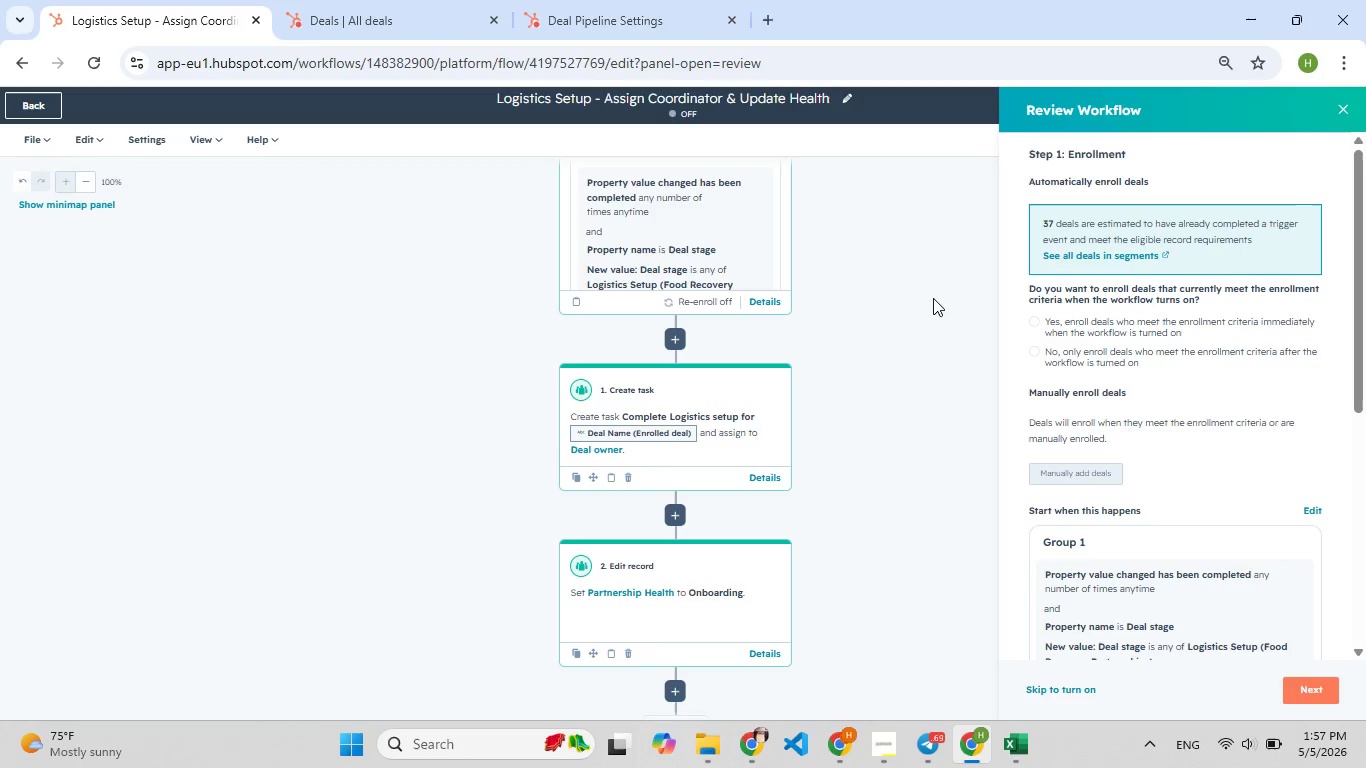 
double_click([1054, 319])
 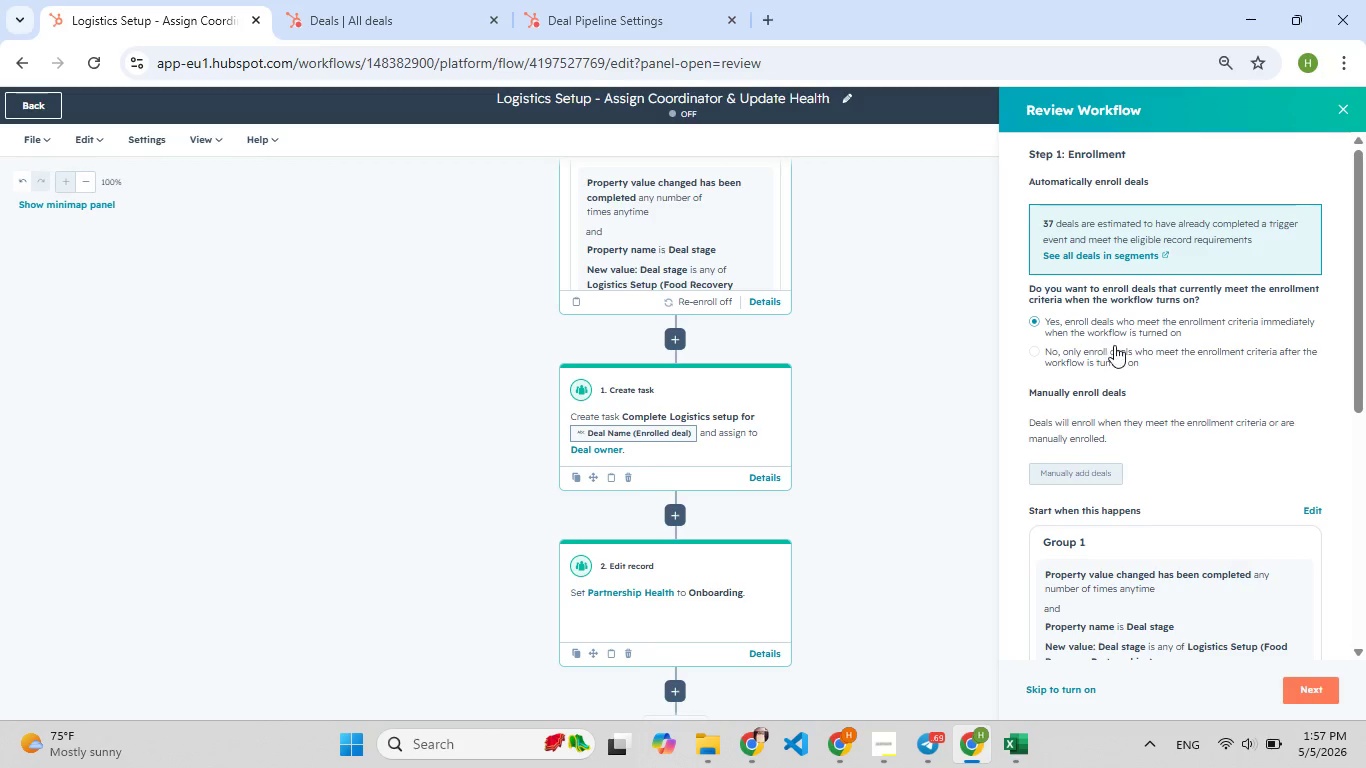 
scroll: coordinate [1121, 385], scroll_direction: down, amount: 8.0
 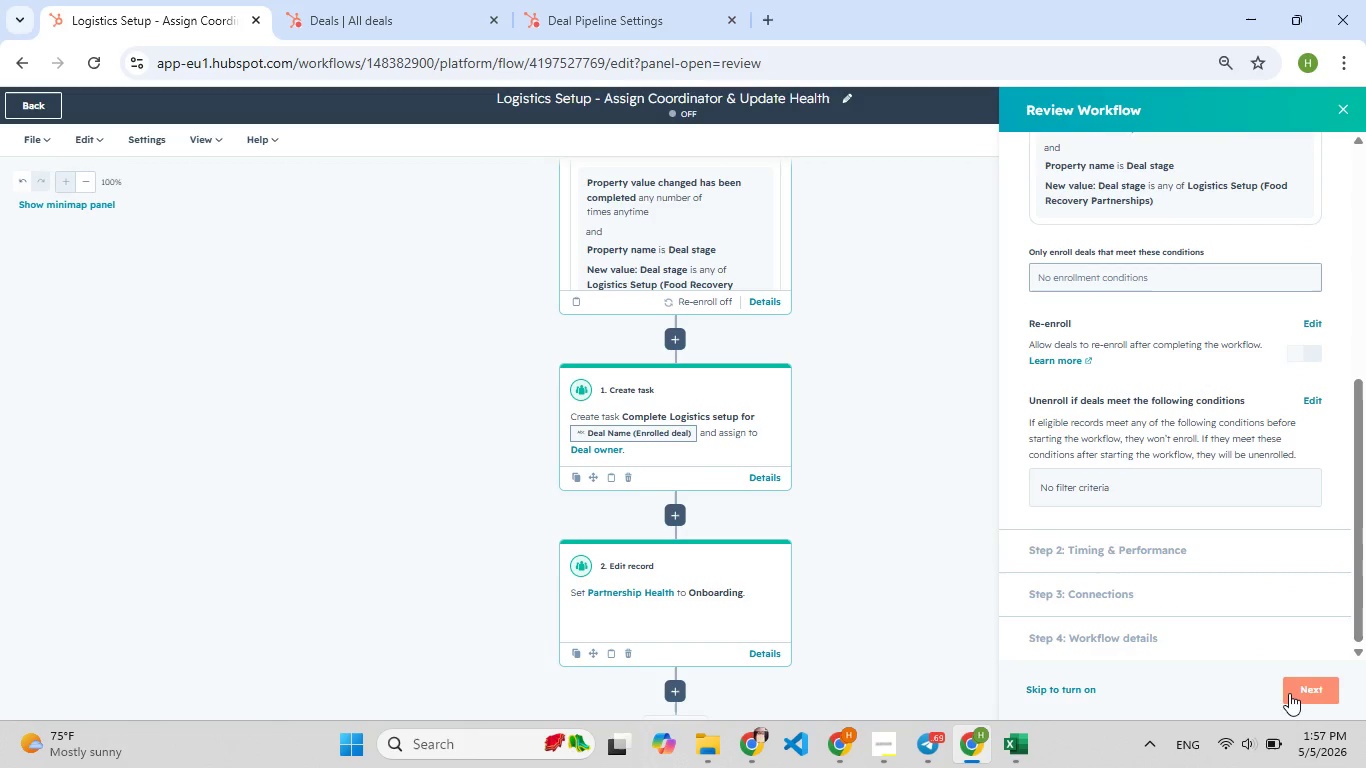 
left_click([1292, 692])
 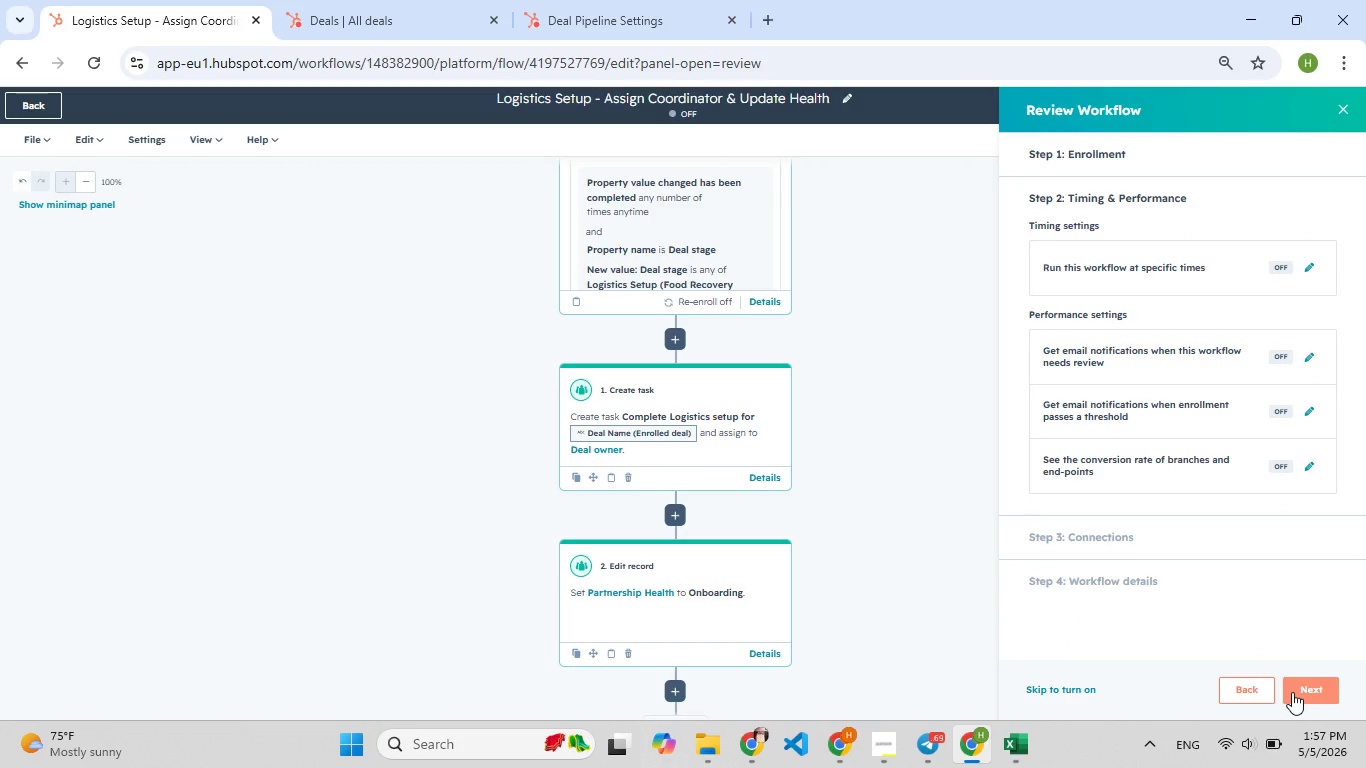 
left_click([1292, 692])
 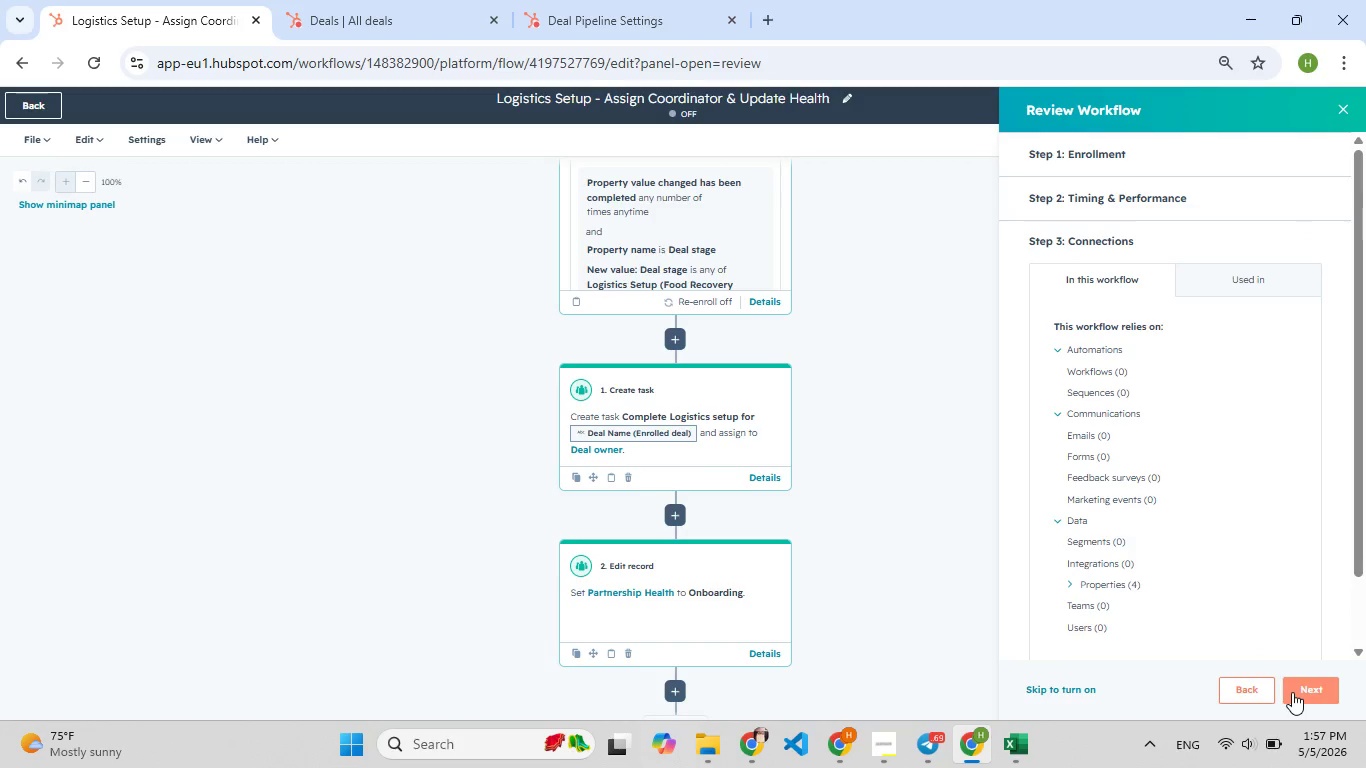 
left_click([1292, 692])
 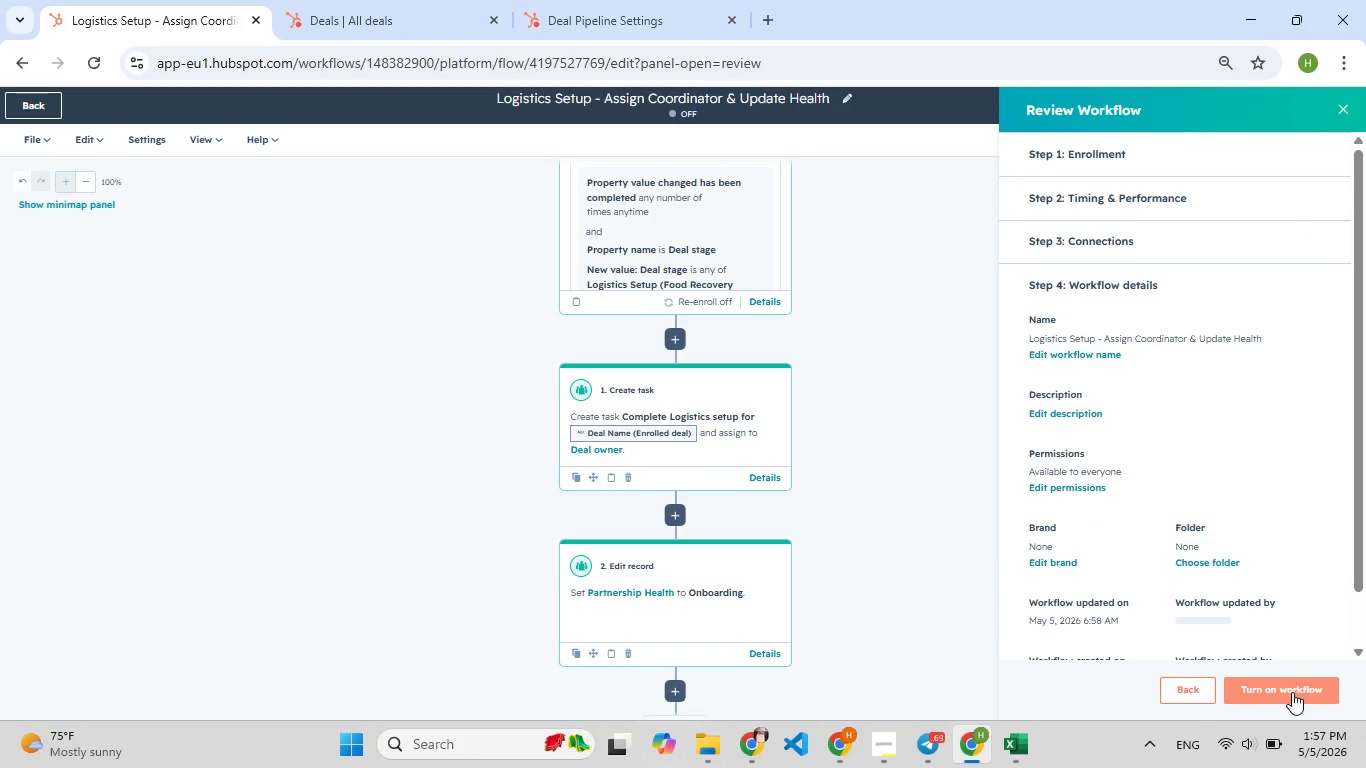 
left_click([1292, 692])
 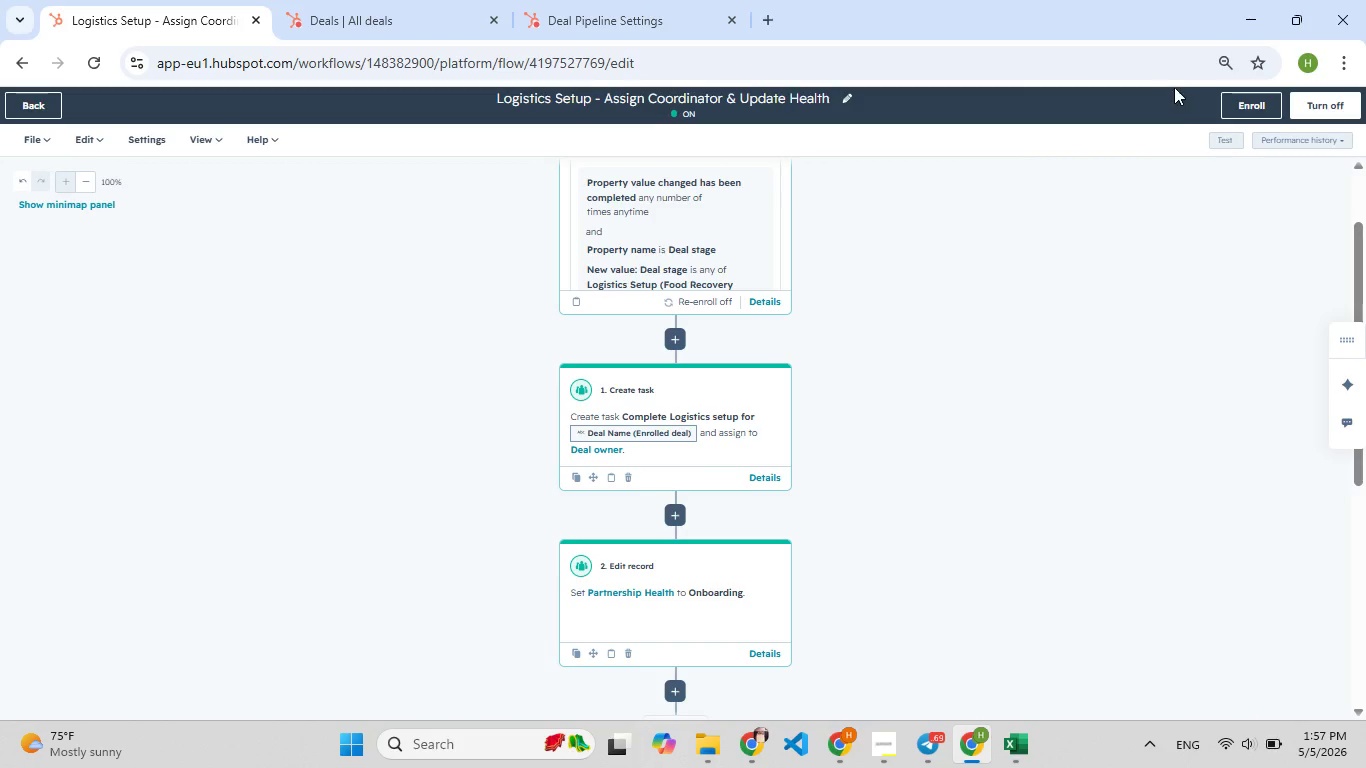 
left_click([1228, 139])
 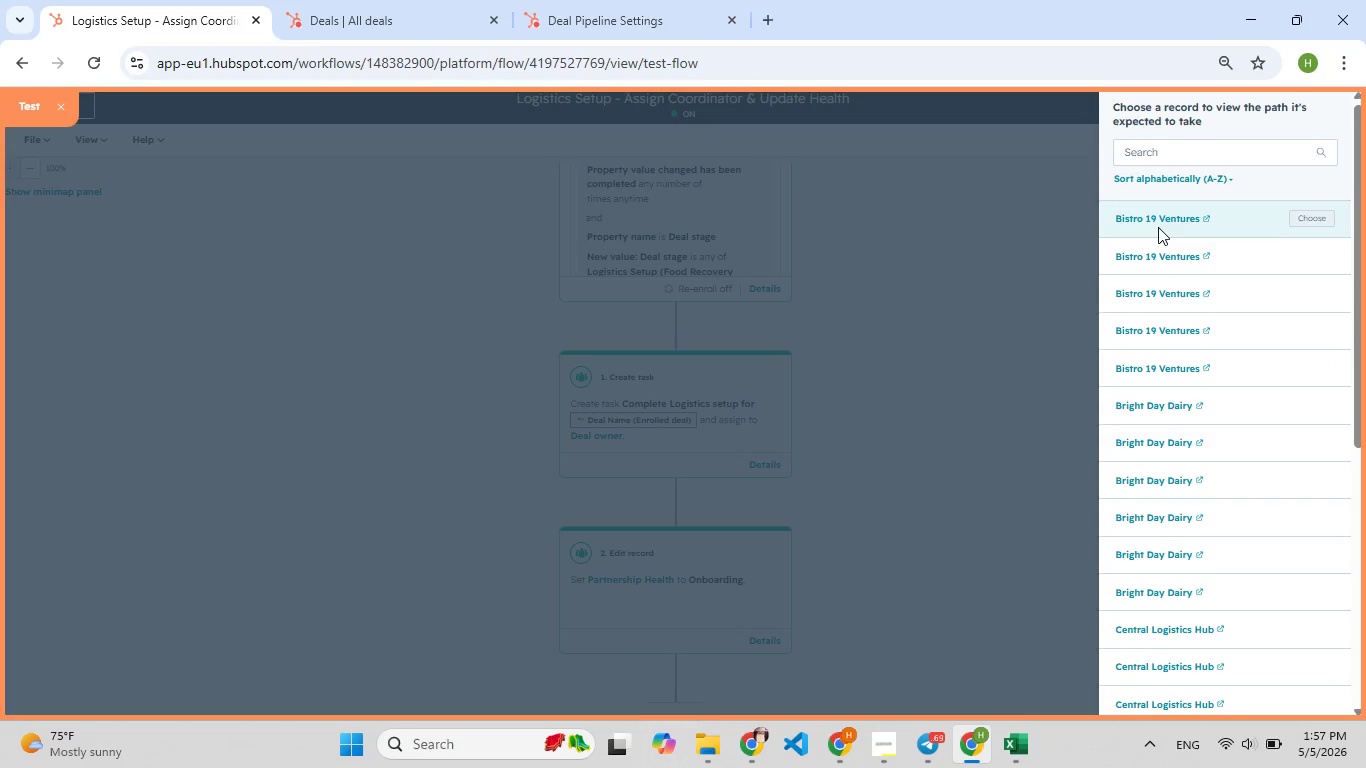 
left_click([1156, 219])
 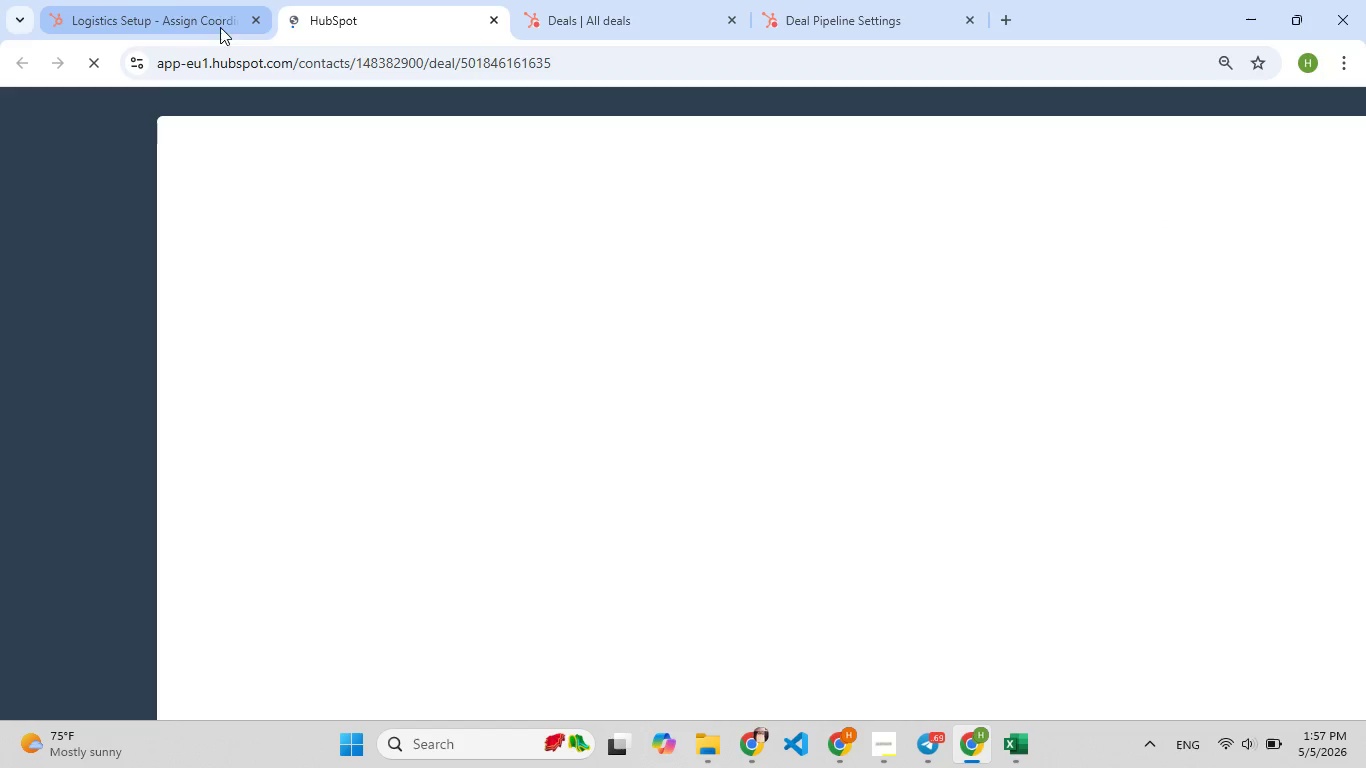 
left_click([167, 2])
 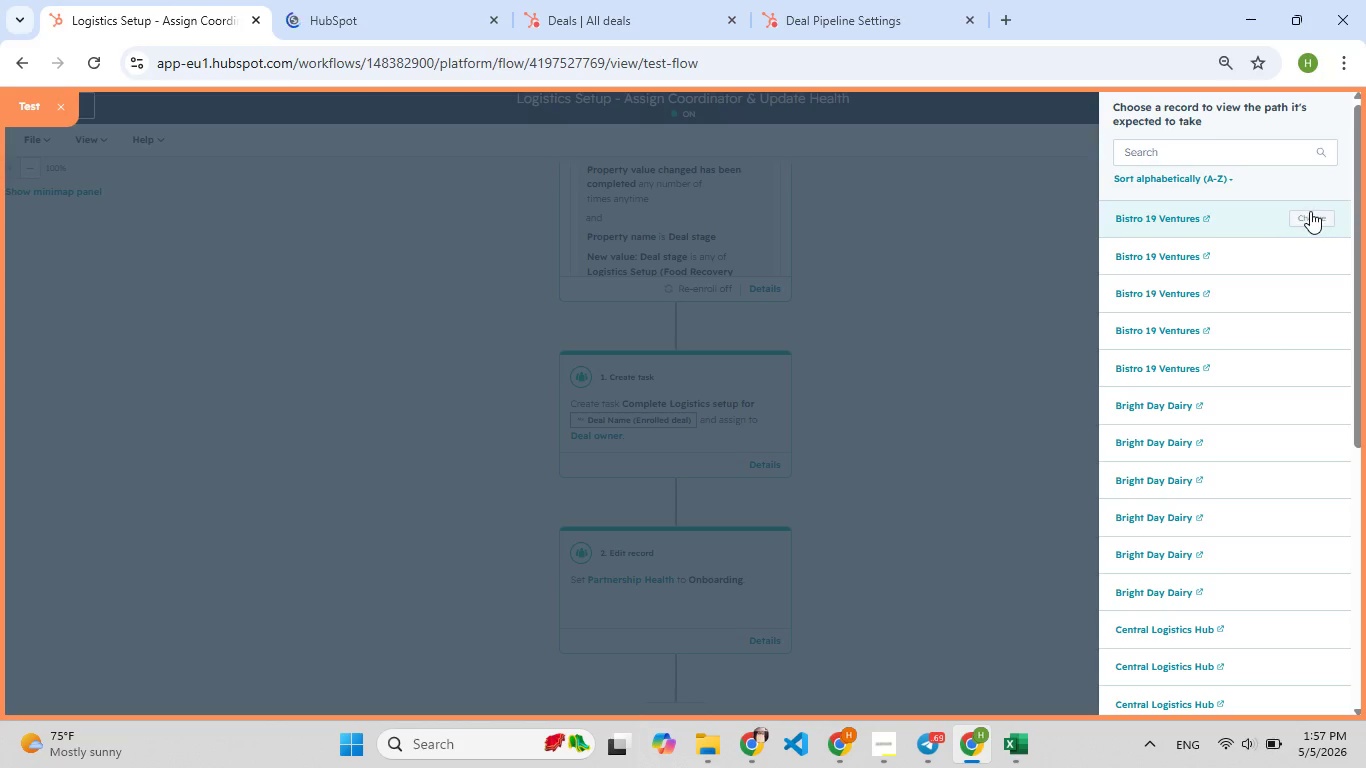 
left_click([1310, 211])
 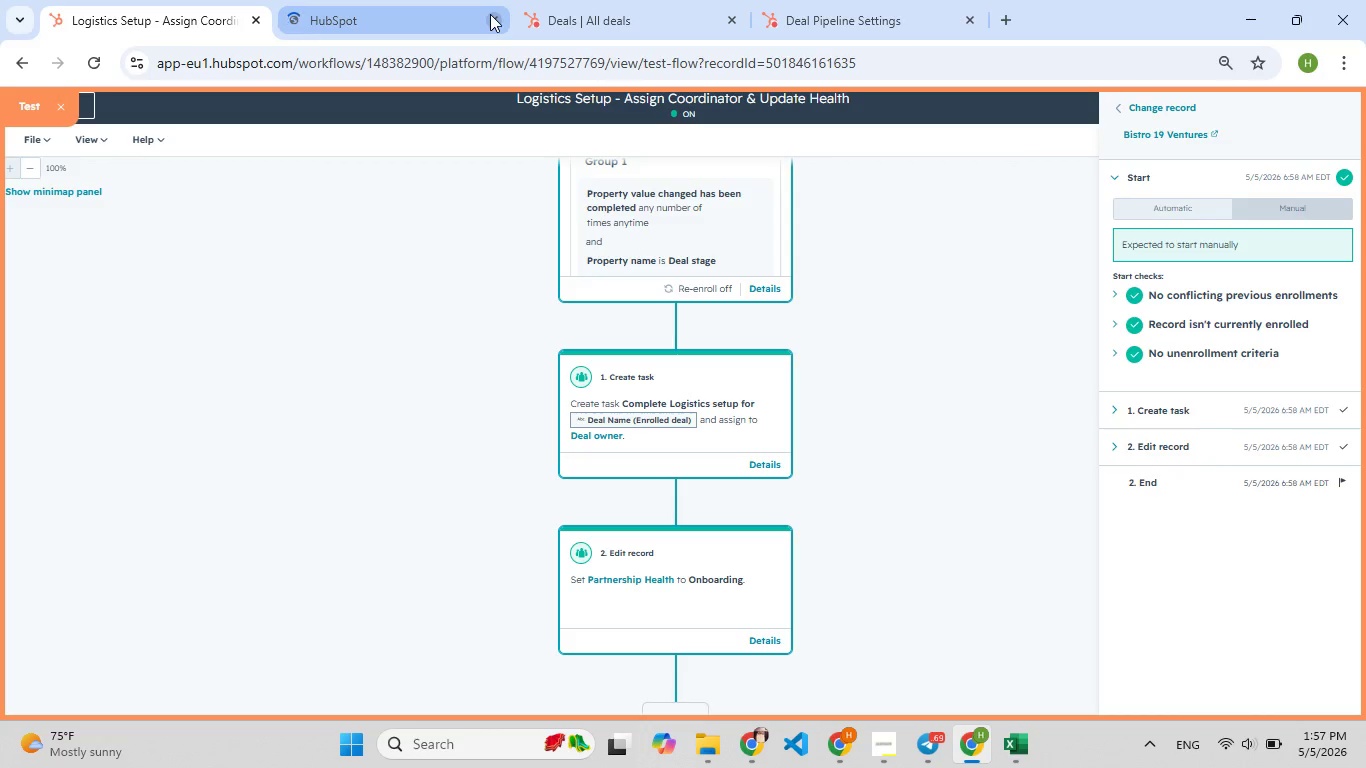 
left_click([490, 14])
 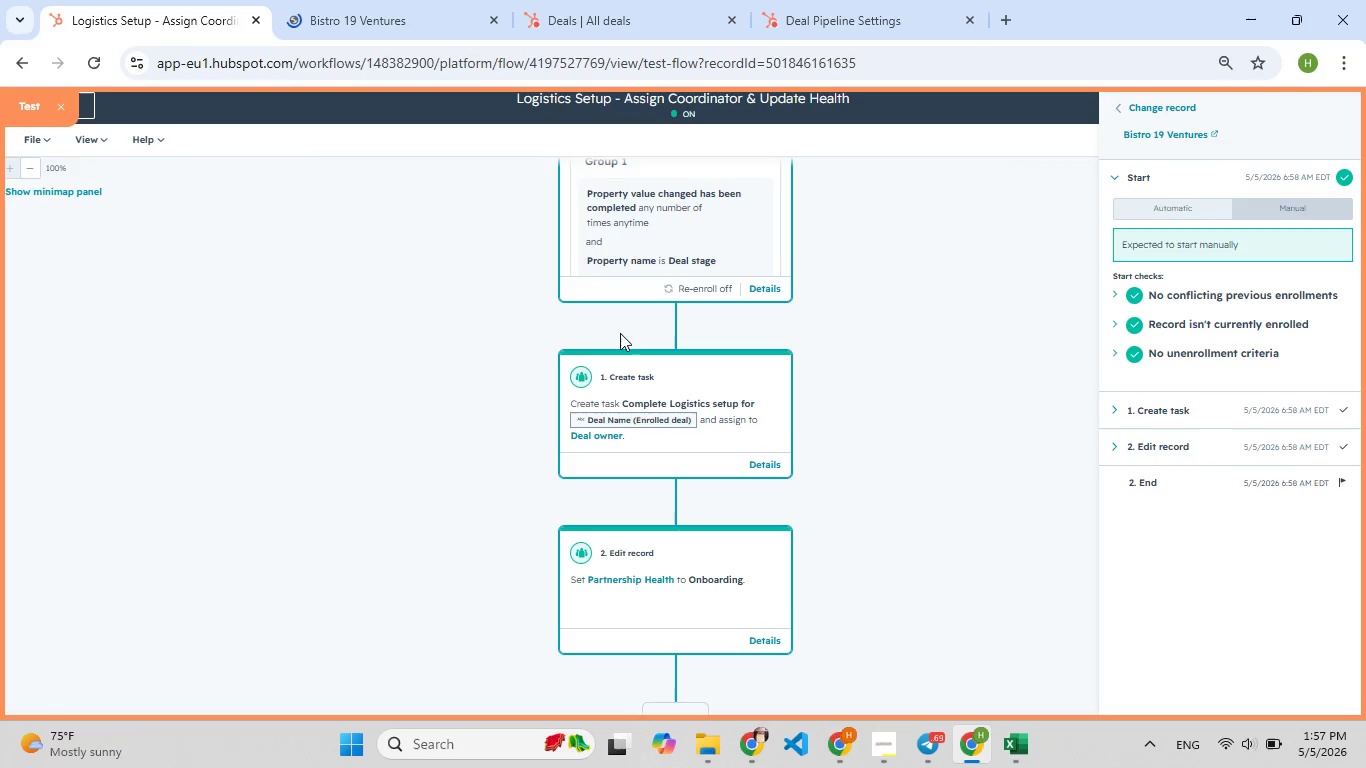 
scroll: coordinate [616, 329], scroll_direction: up, amount: 4.0
 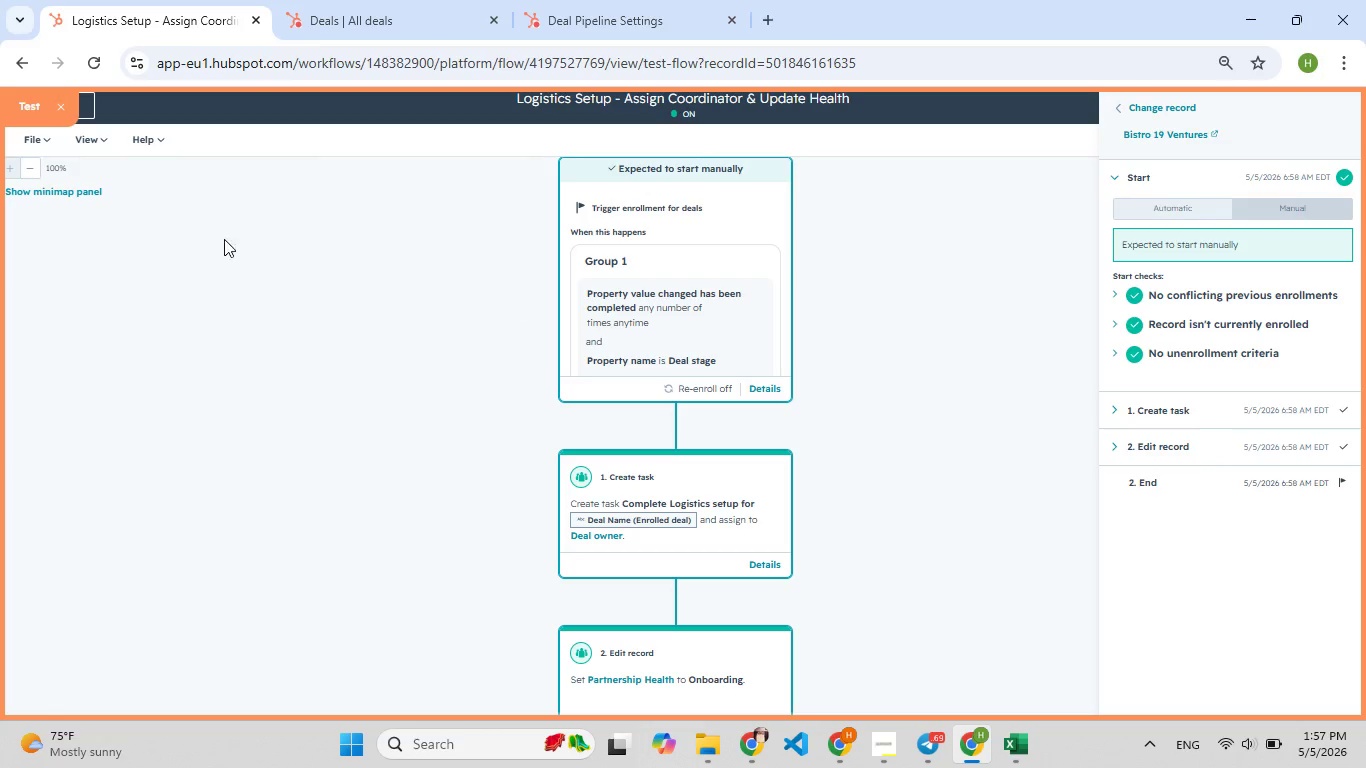 
wait(6.65)
 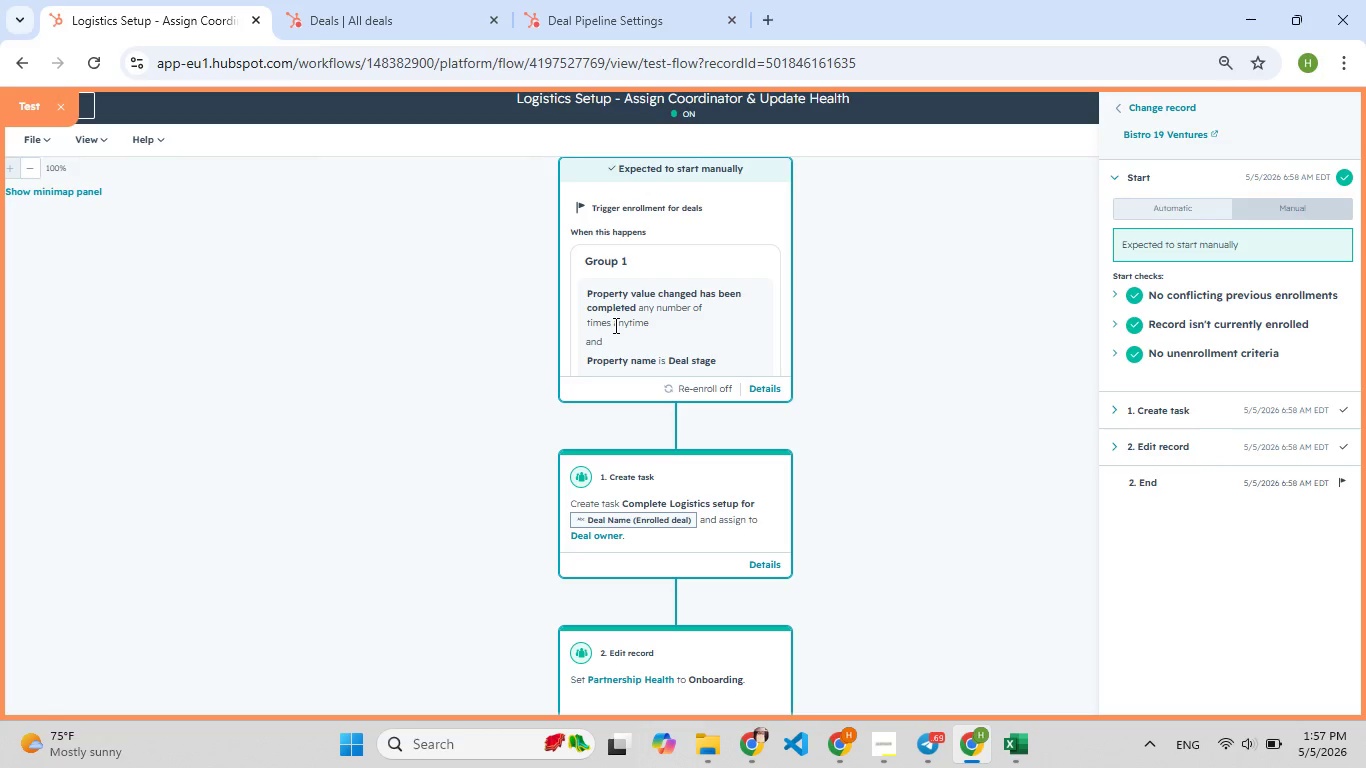 
left_click([55, 108])
 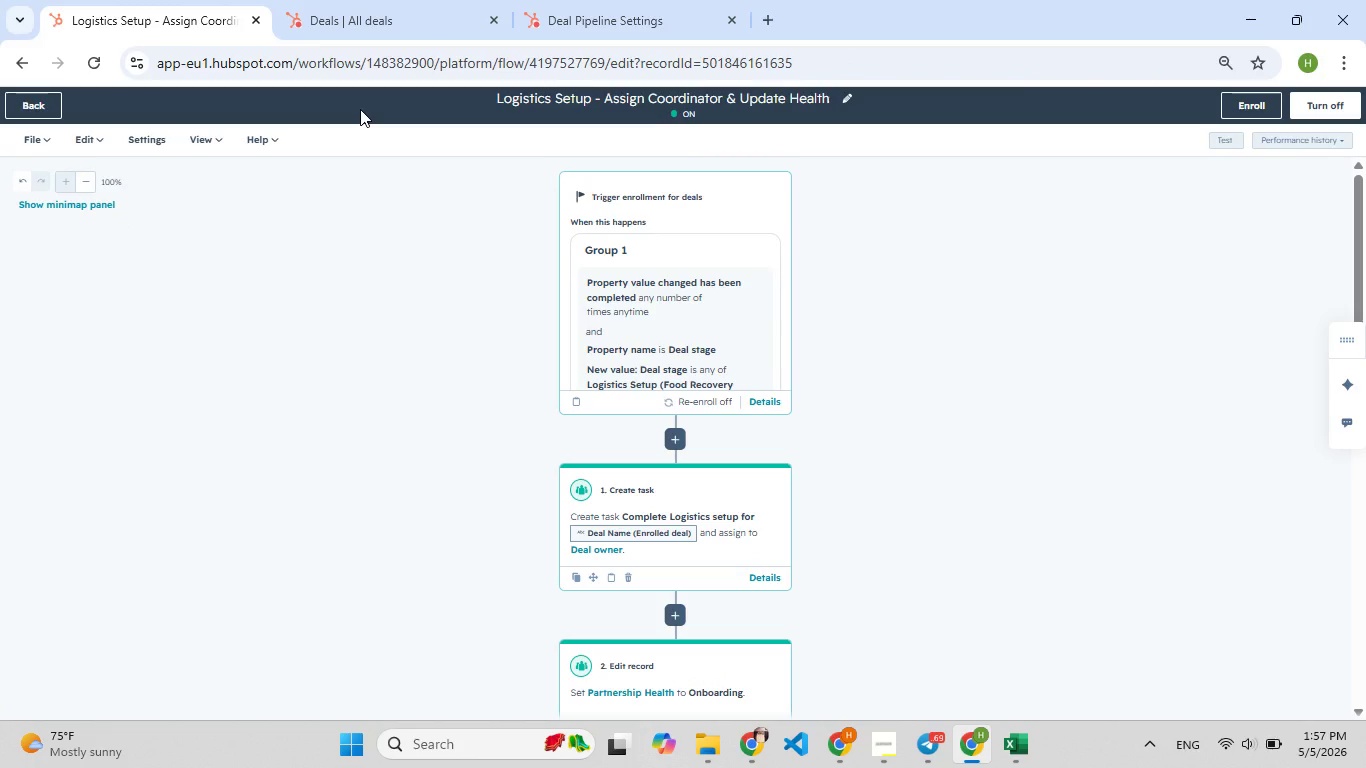 
wait(6.27)
 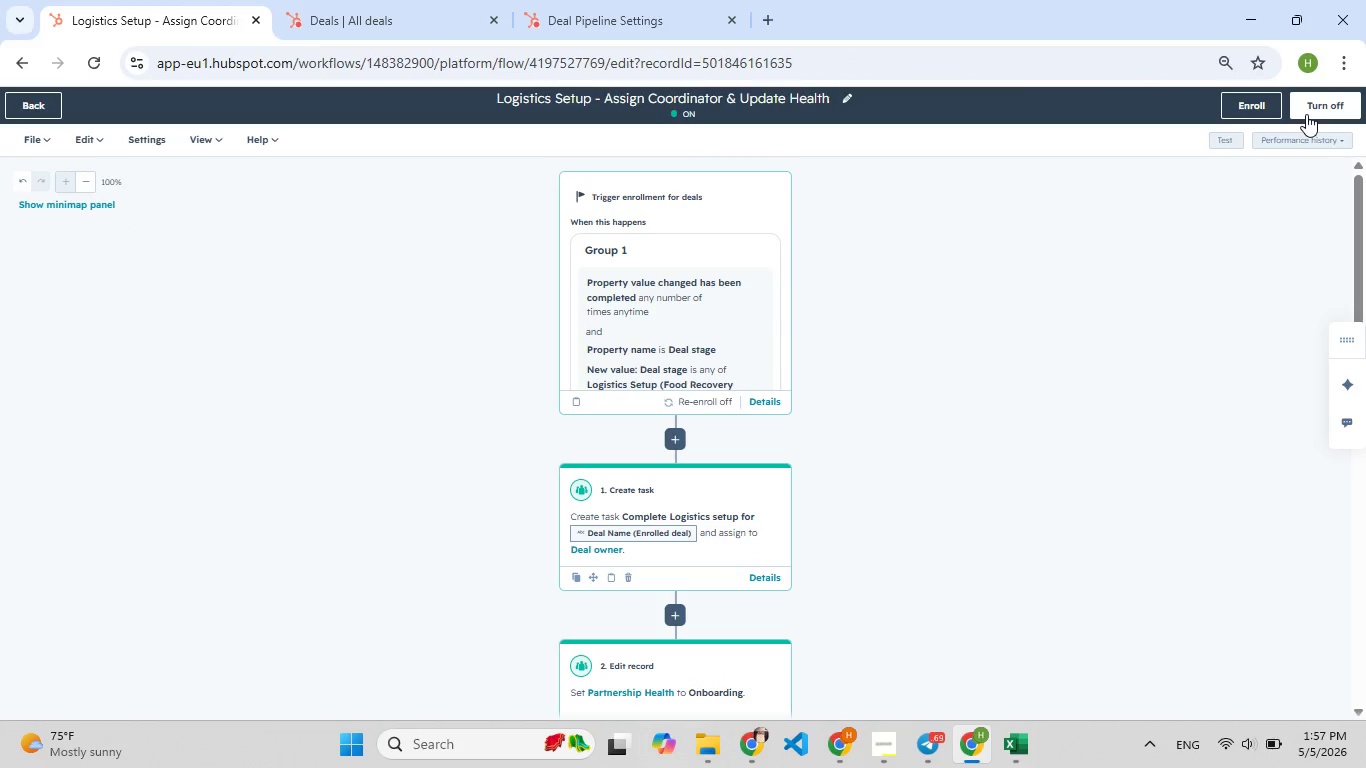 
left_click([610, 10])
 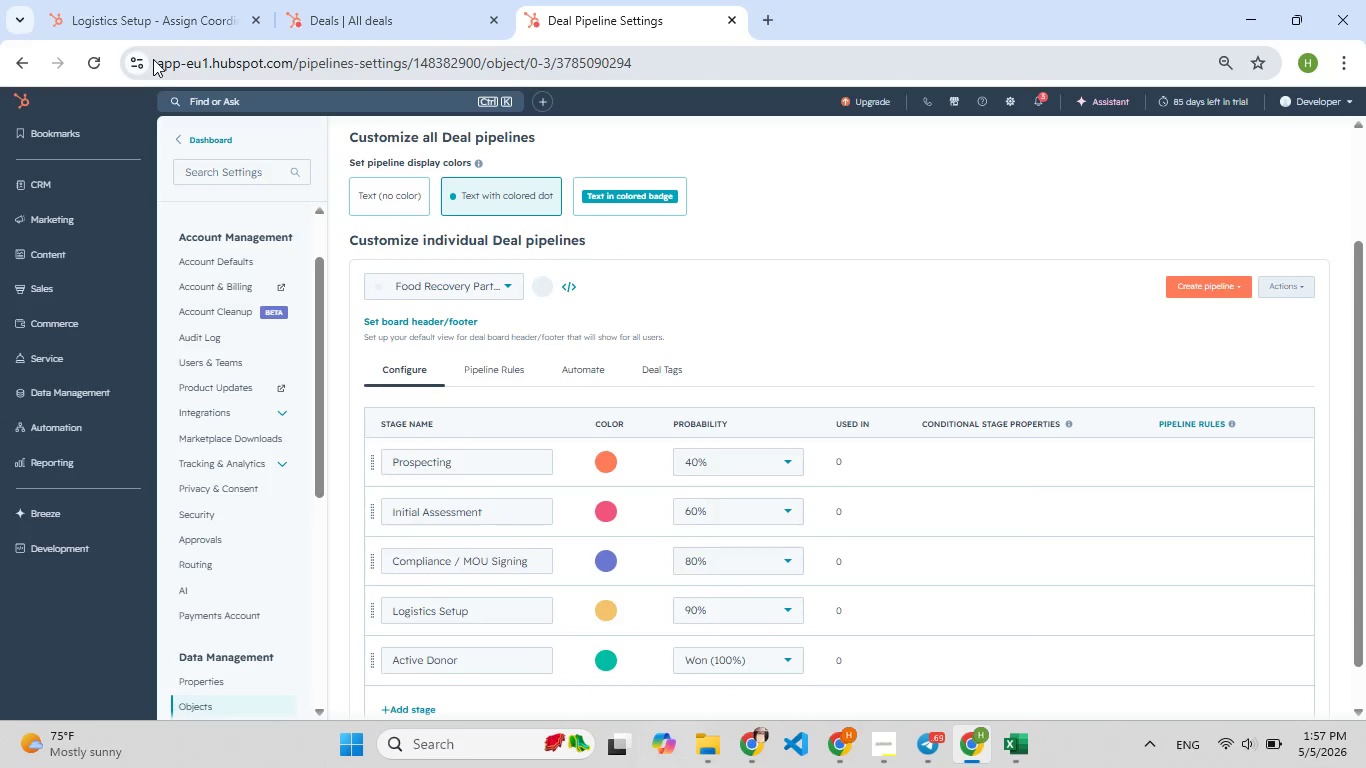 
wait(5.7)
 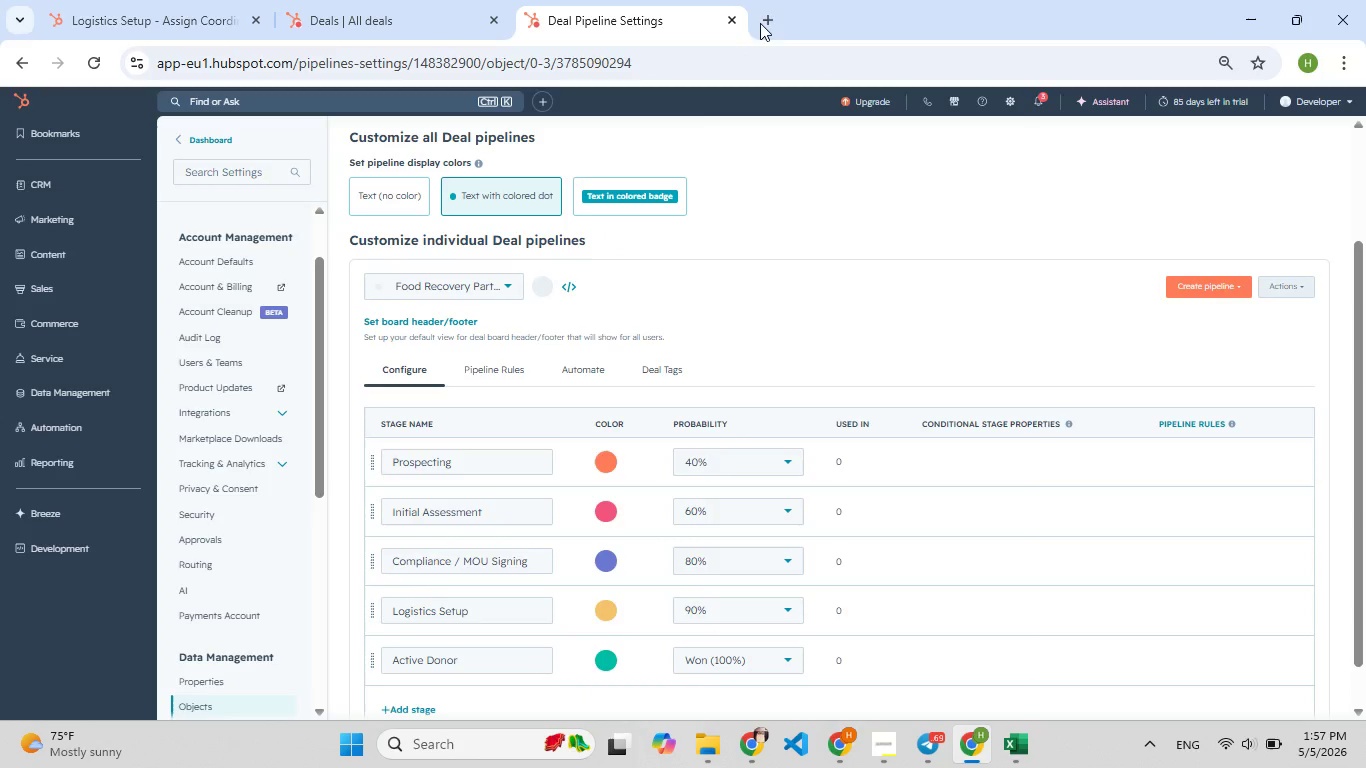 
left_click_drag(start_coordinate=[158, 65], to_coordinate=[301, 63])
 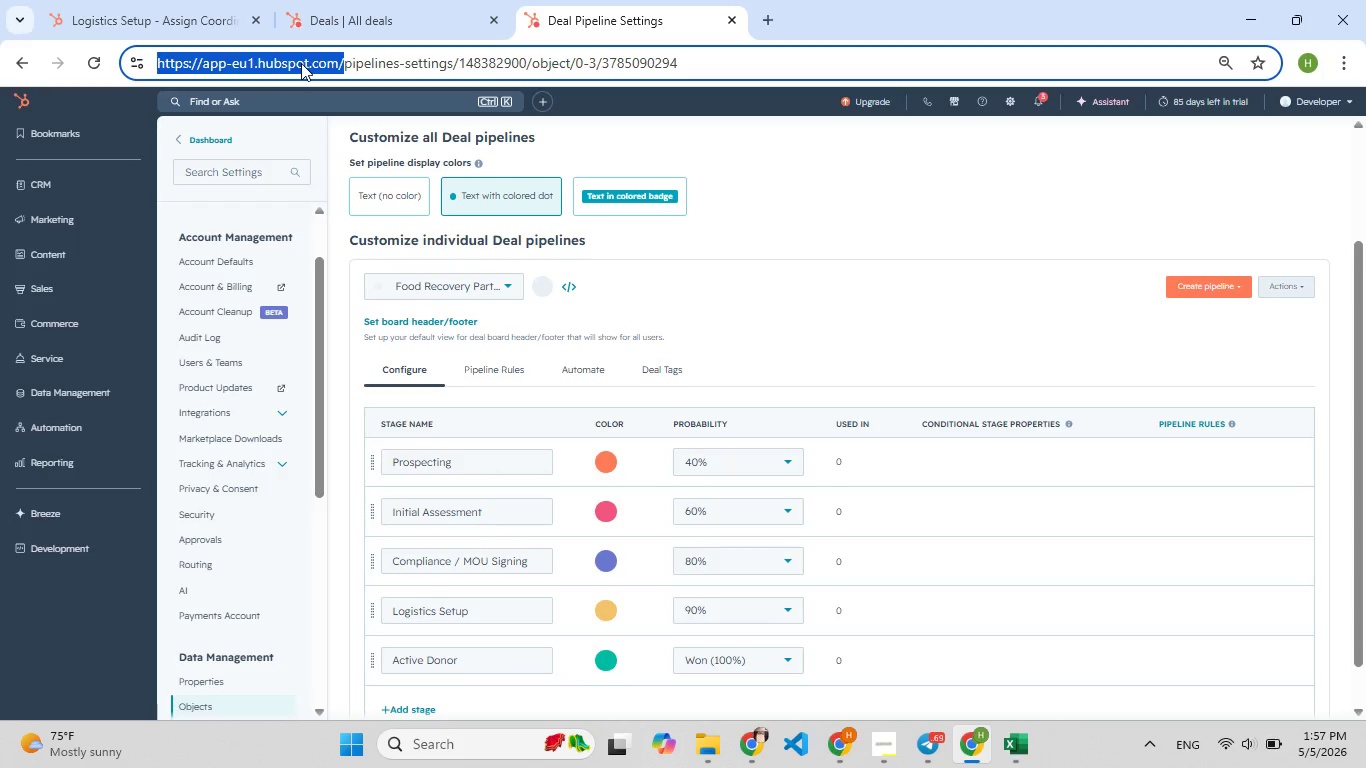 
key(Control+C)
 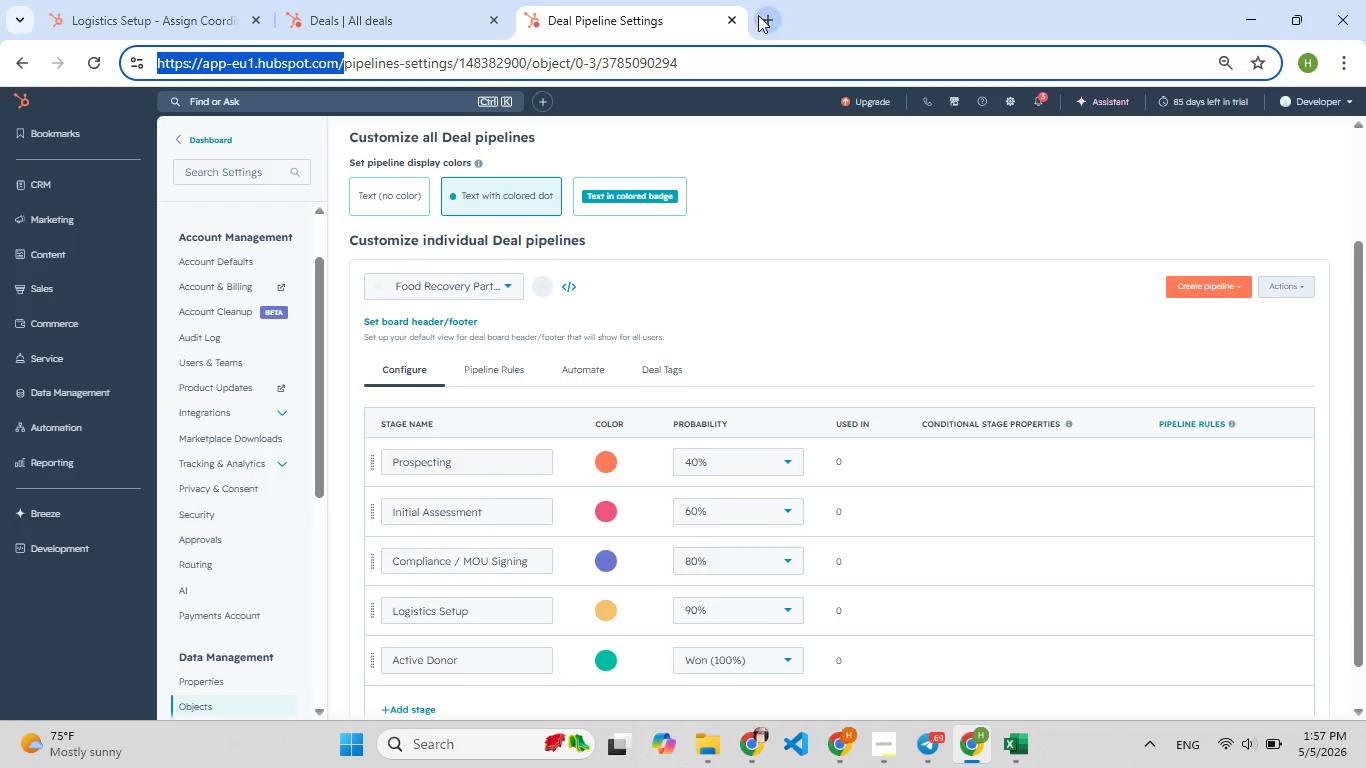 
left_click([760, 15])
 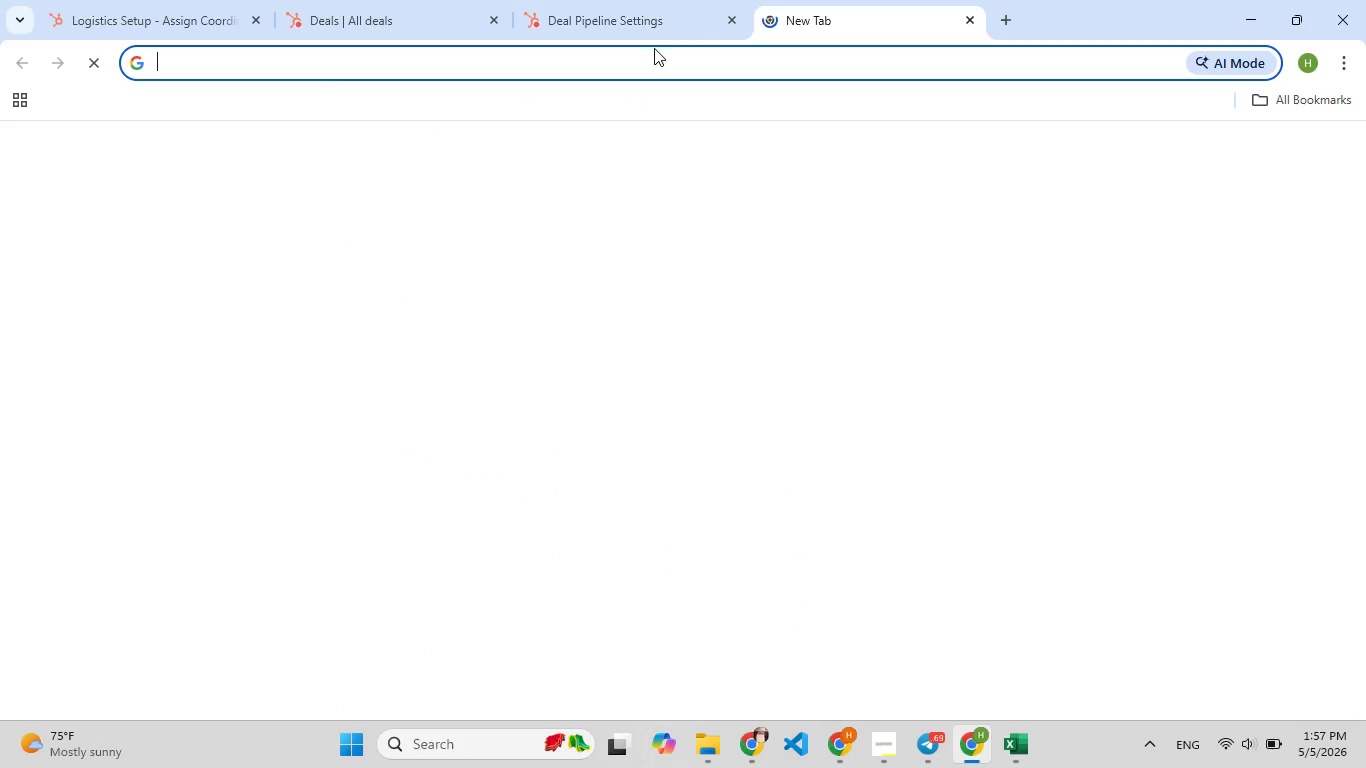 
left_click([654, 48])
 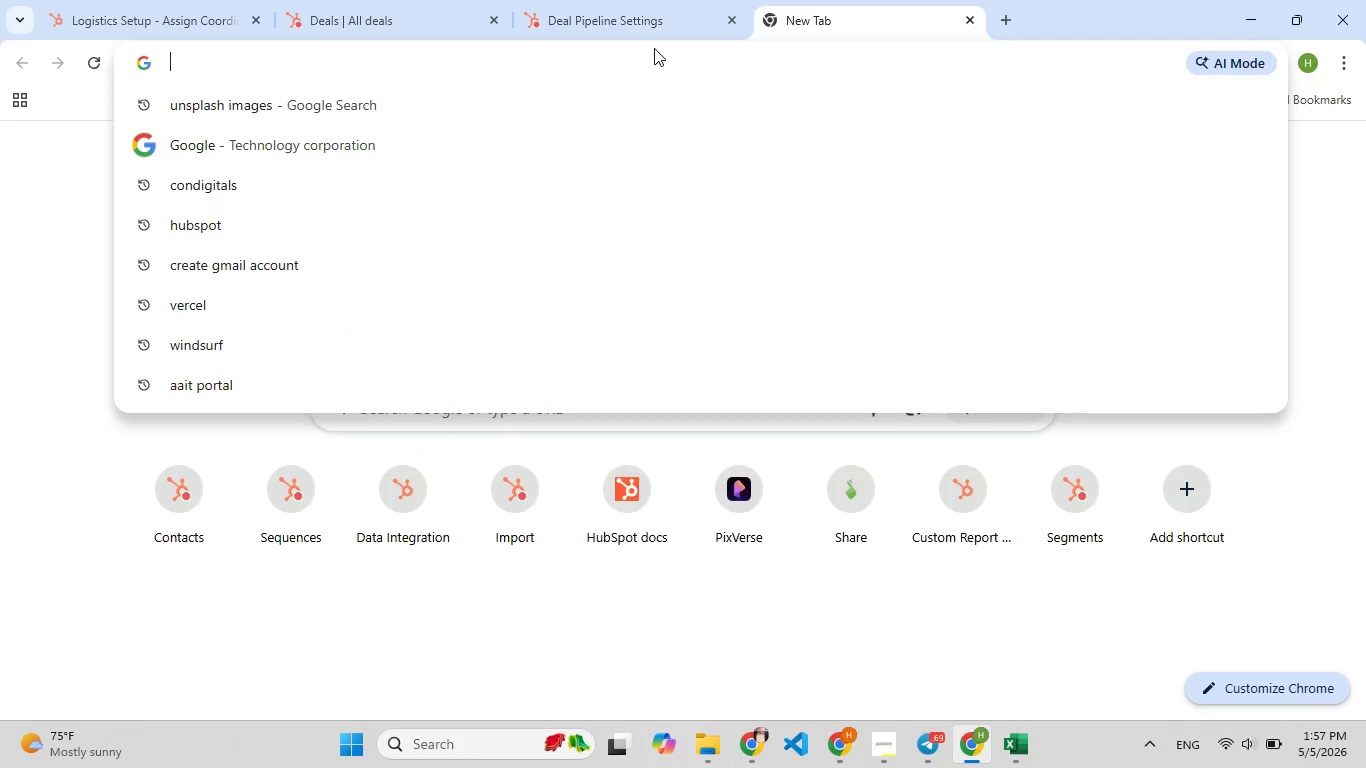 
key(Control+V)
 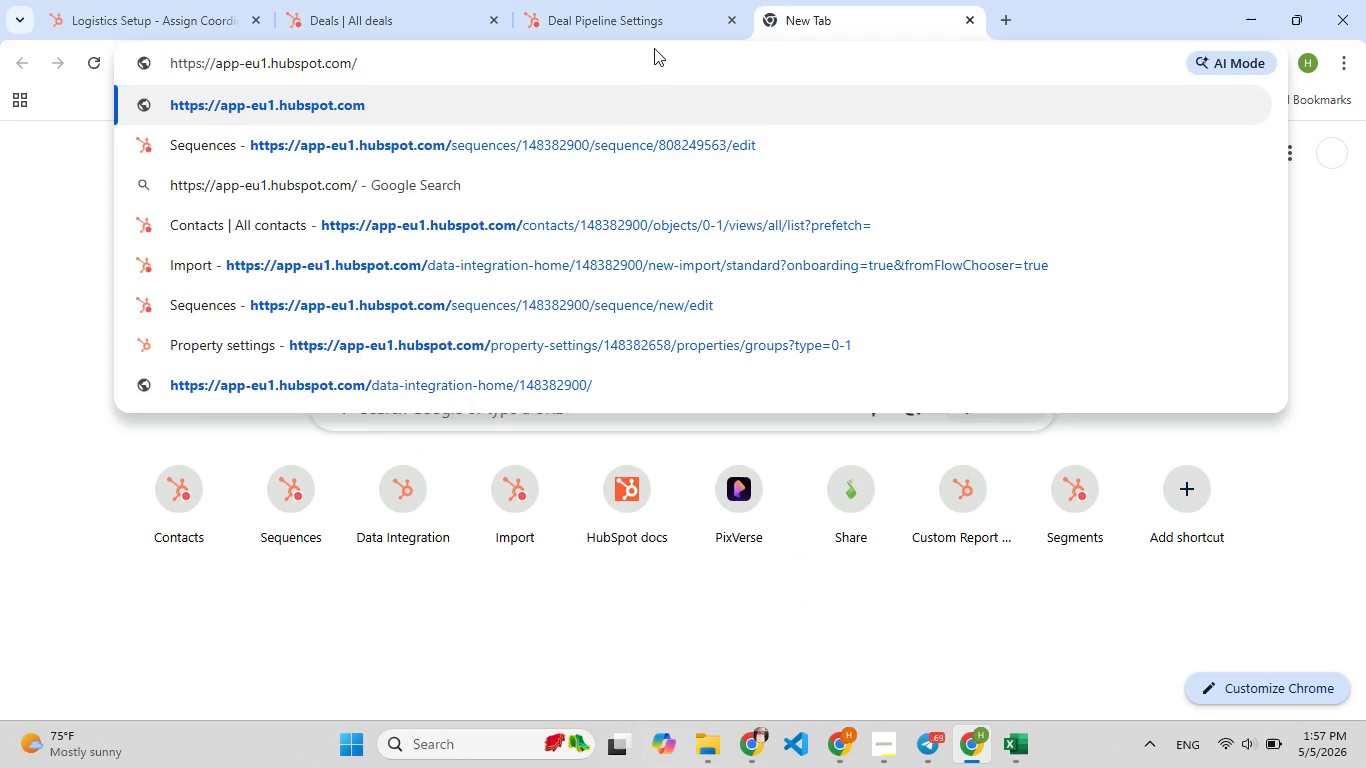 
key(Enter)
 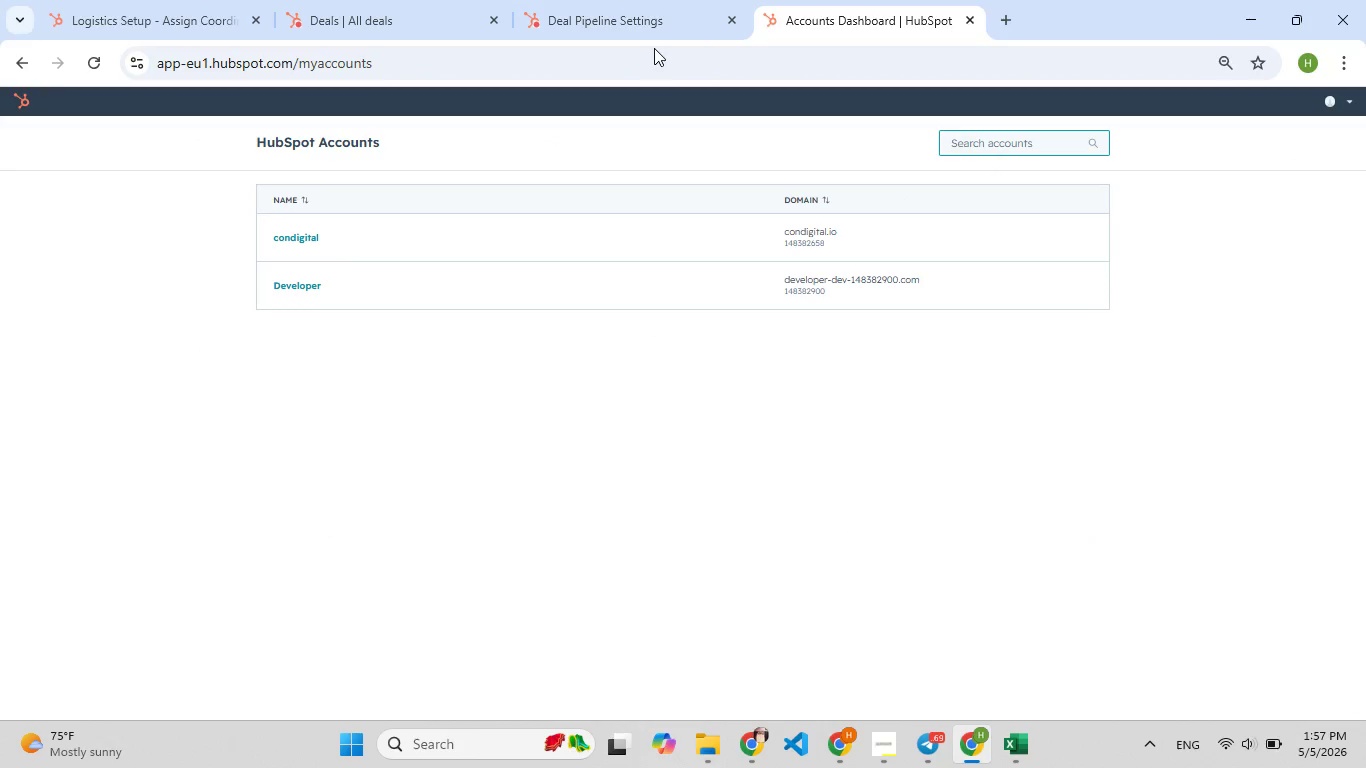 
wait(8.47)
 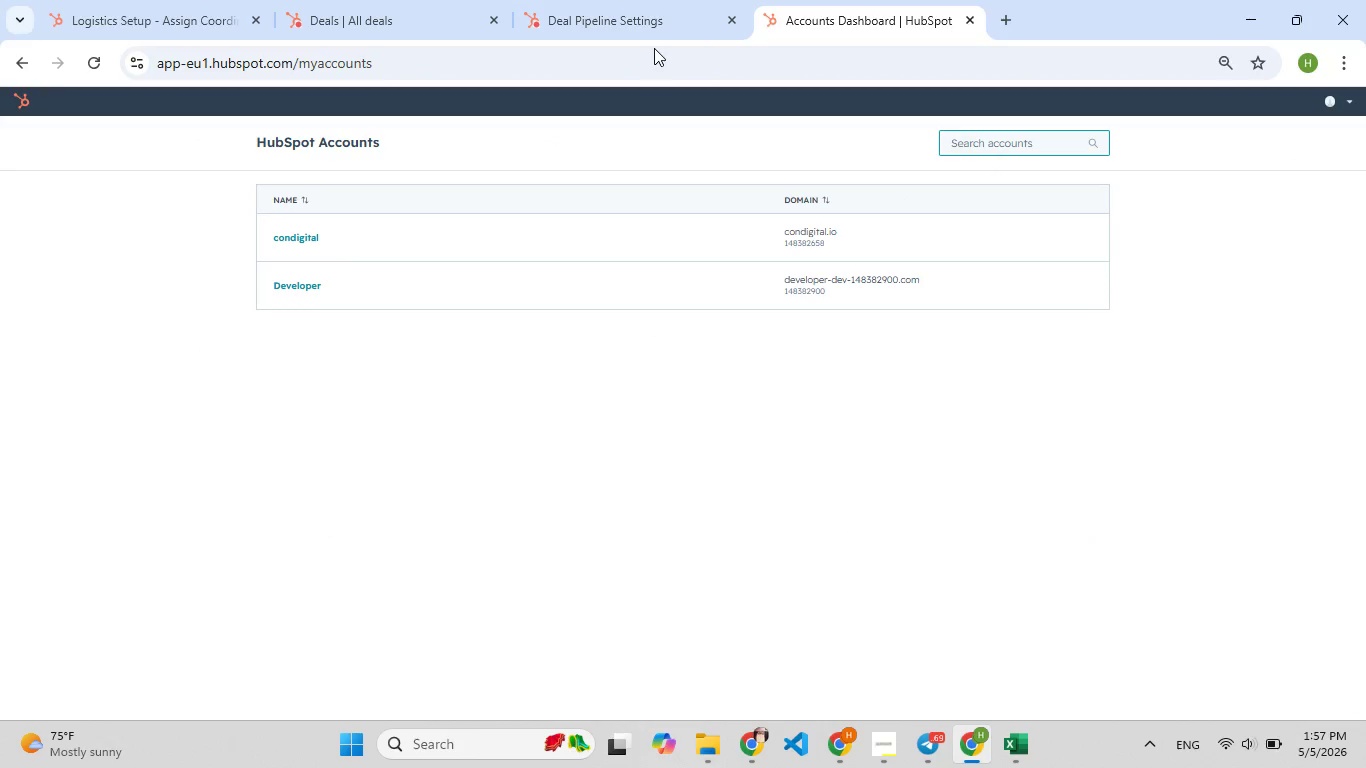 
left_click([339, 289])
 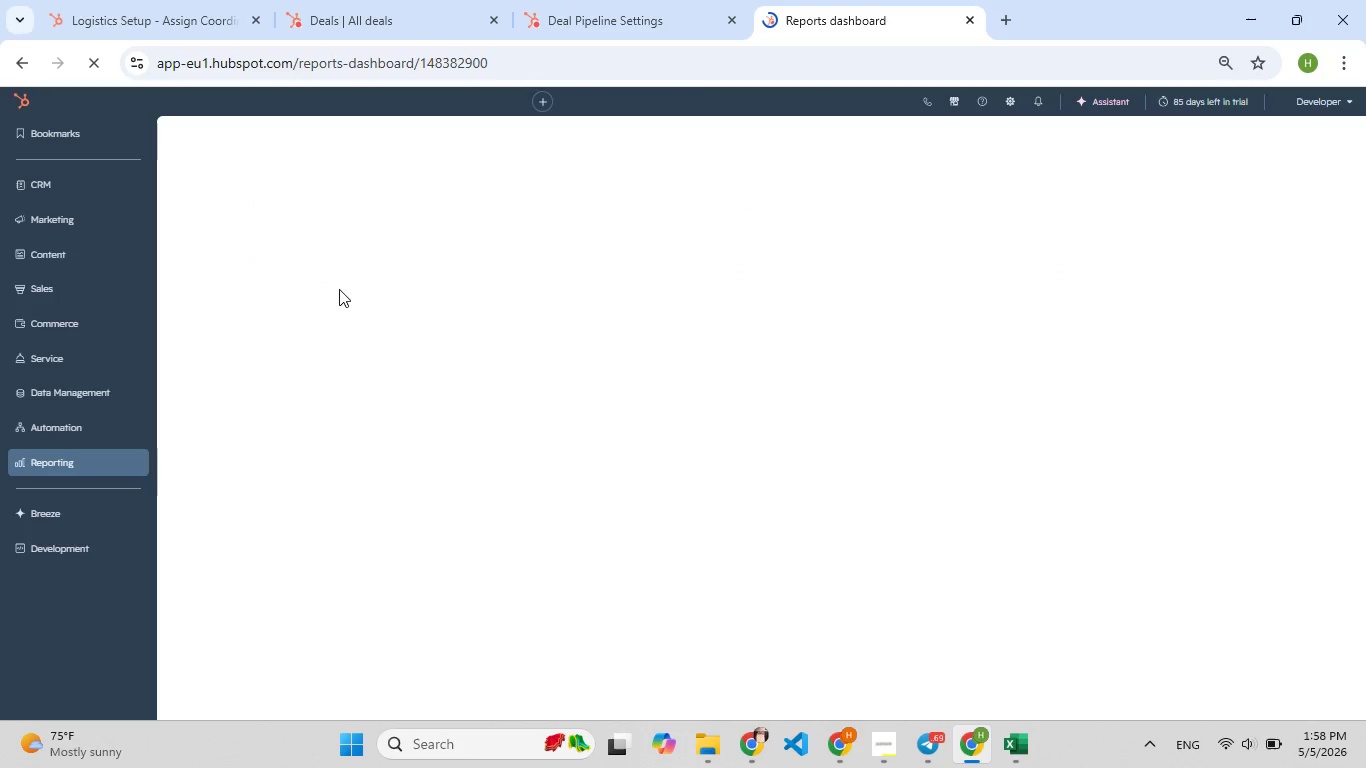 
wait(8.32)
 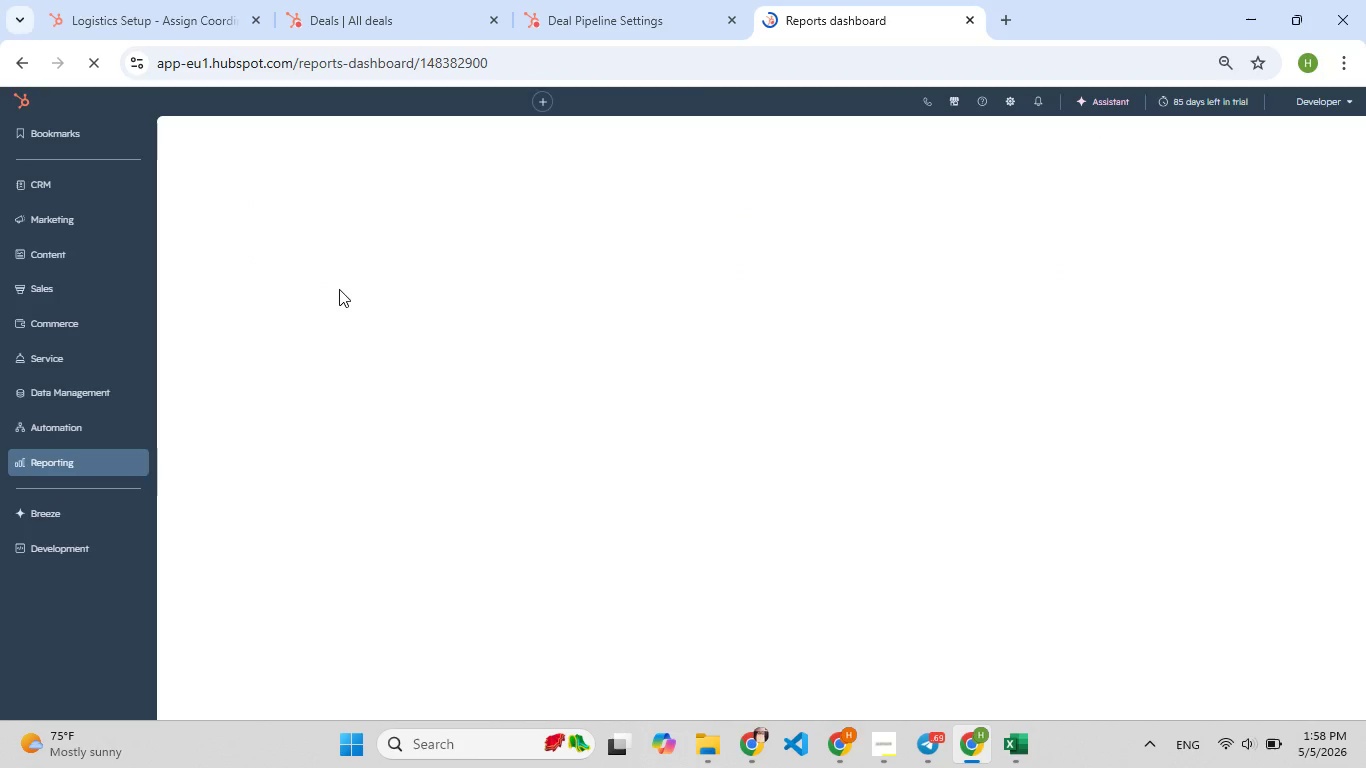 
mouse_move([83, 465])
 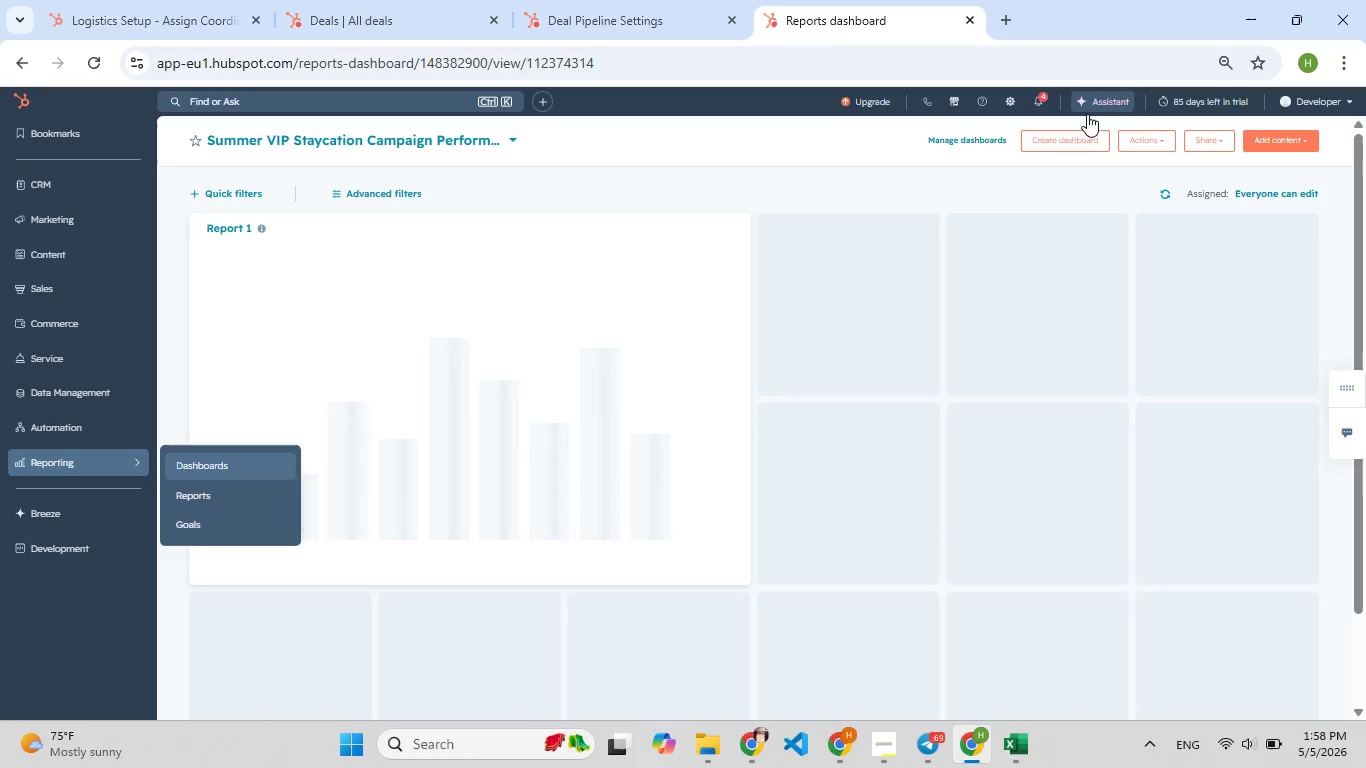 
left_click([1078, 129])
 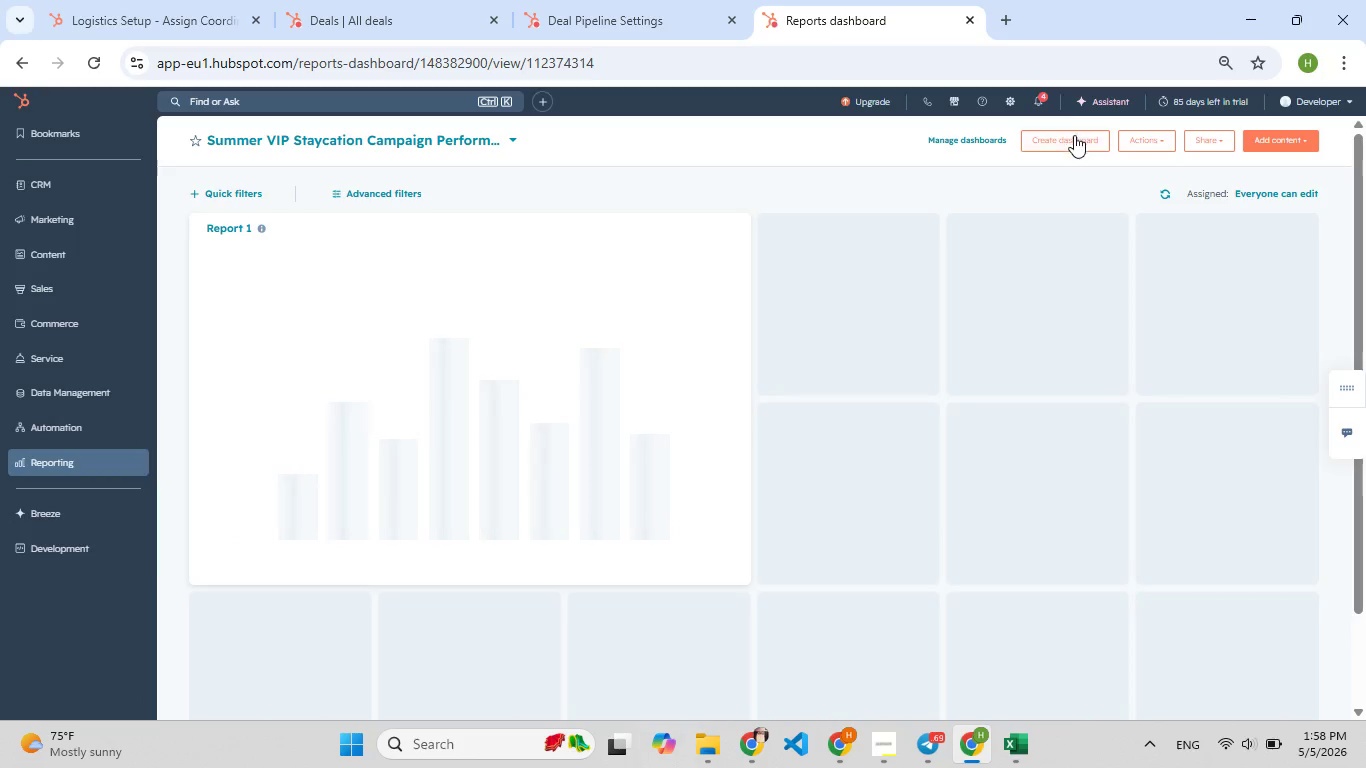 
left_click([1074, 135])
 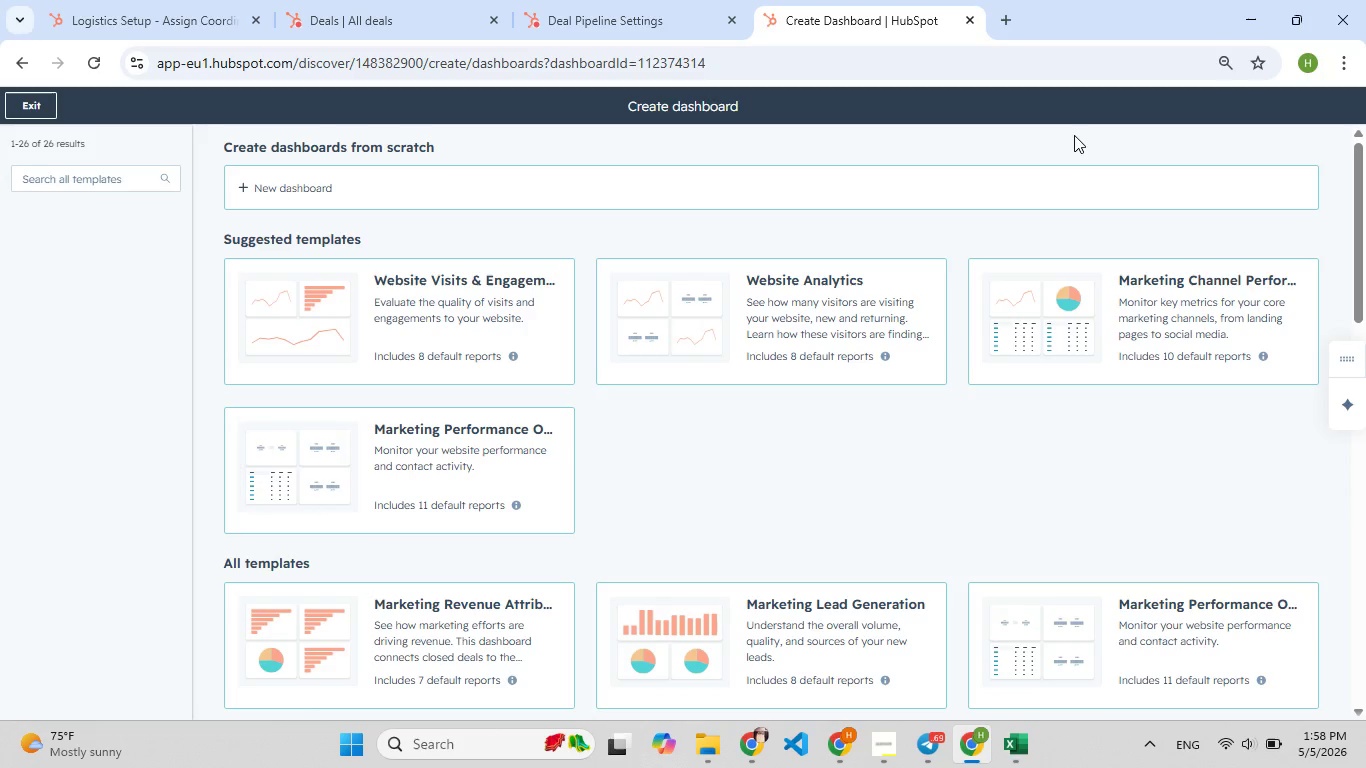 
wait(20.45)
 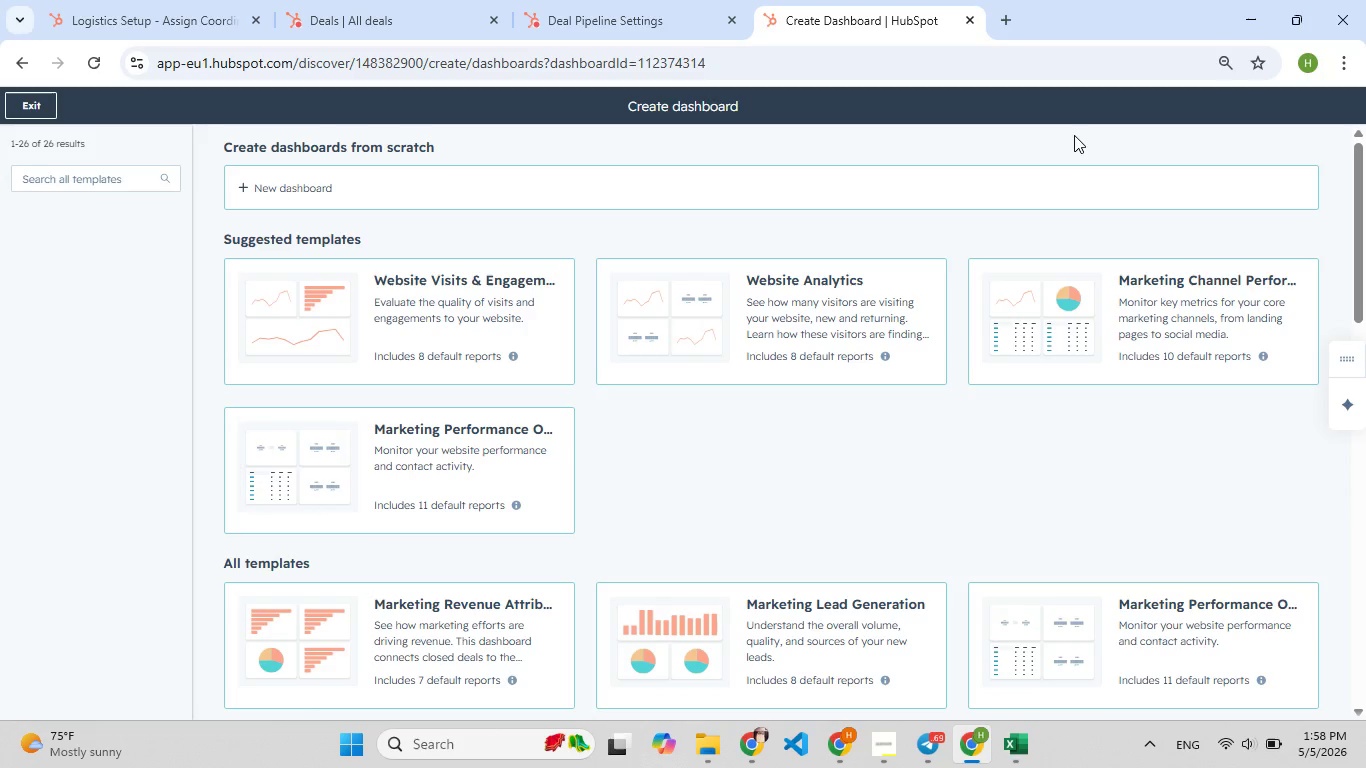 
left_click([443, 182])
 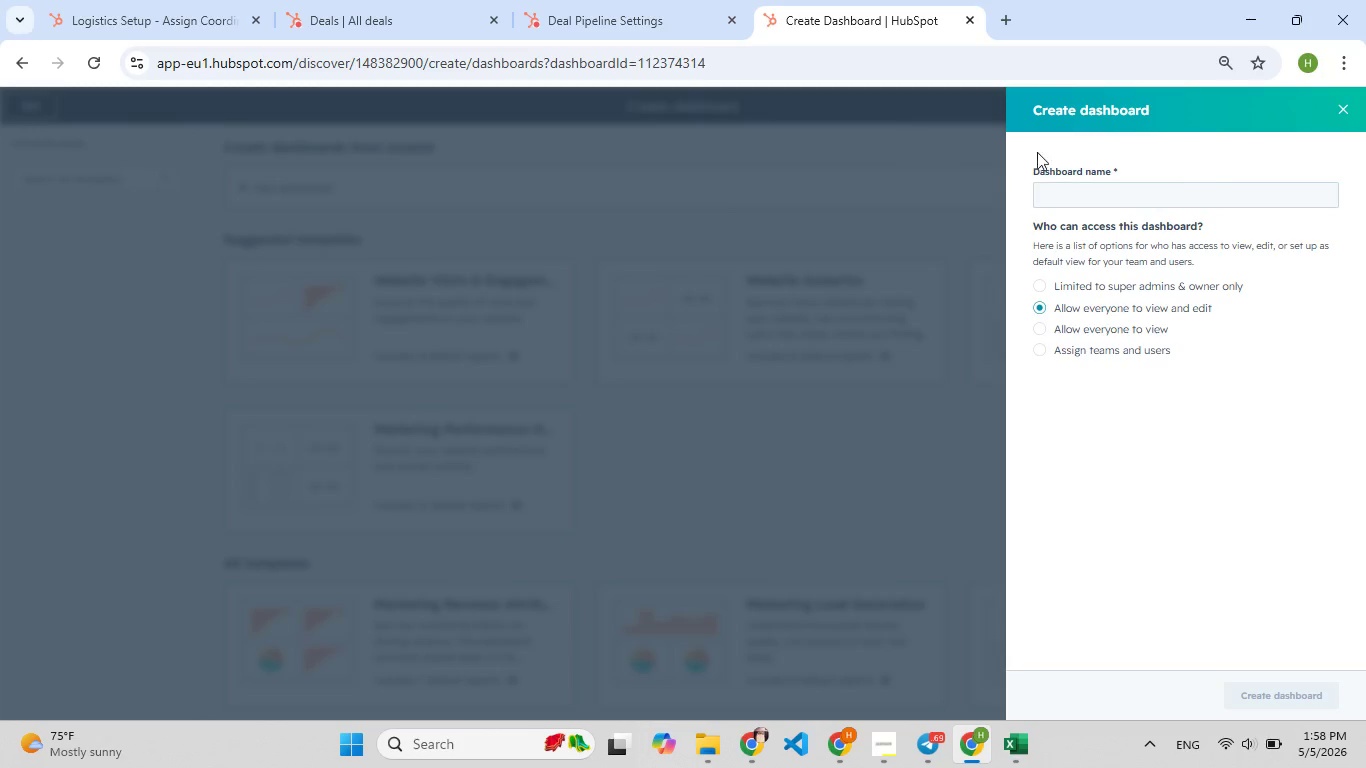 
left_click([1139, 193])
 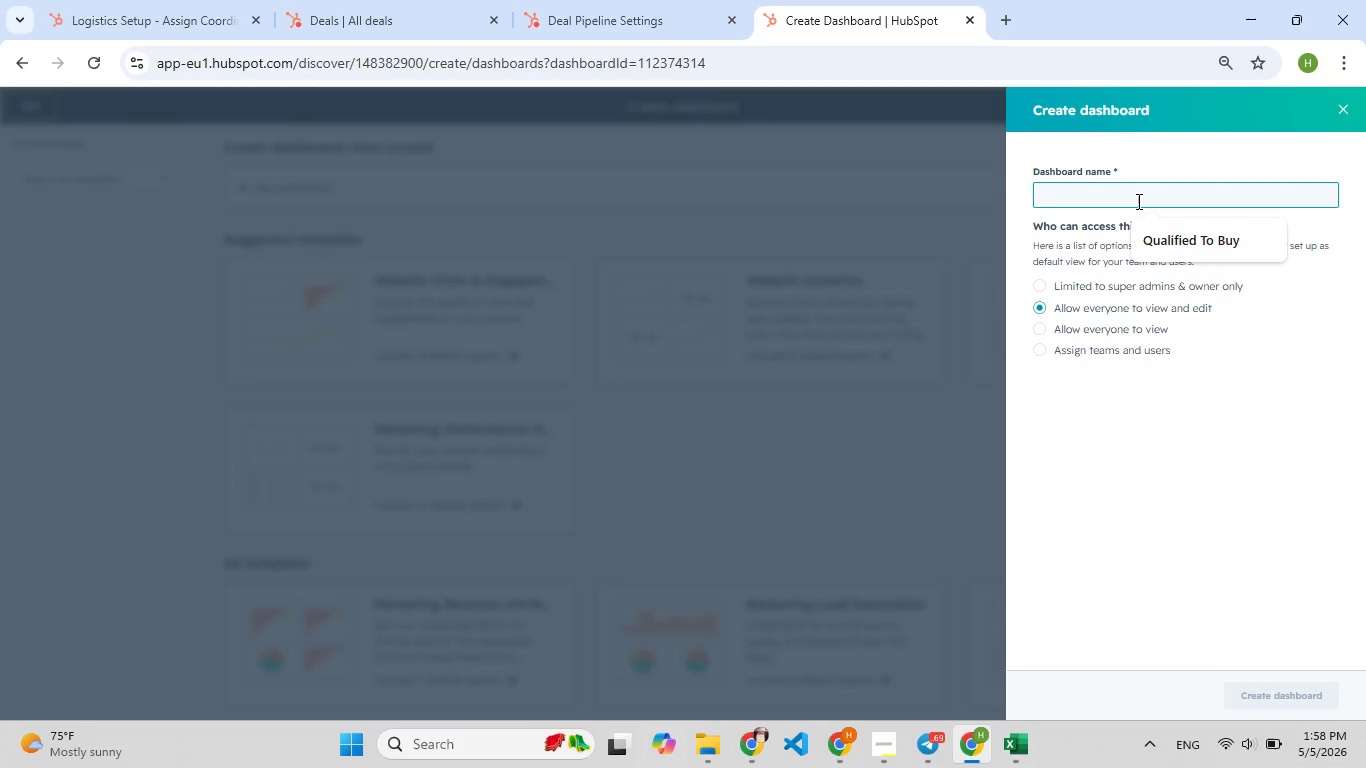 
type(Food Recovery Impact Dash[F7]board)
 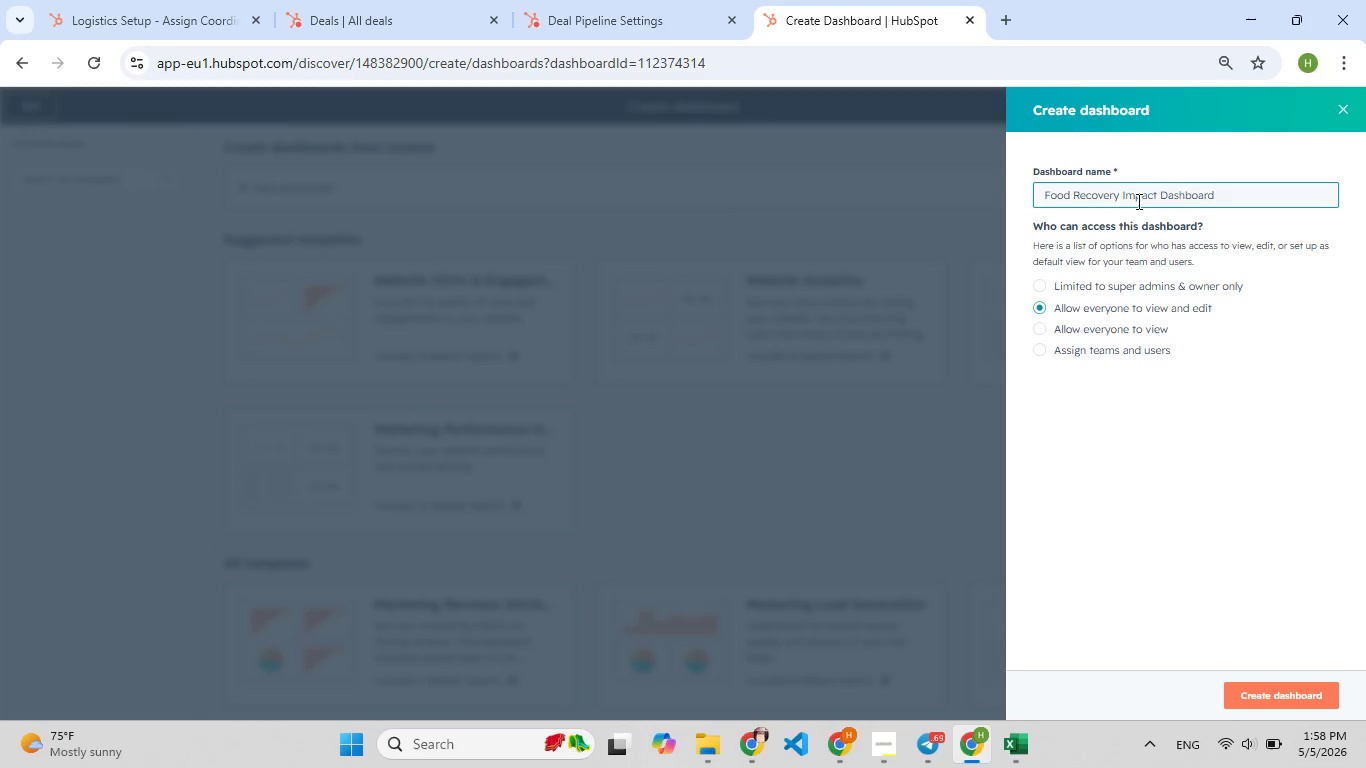 
wait(9.44)
 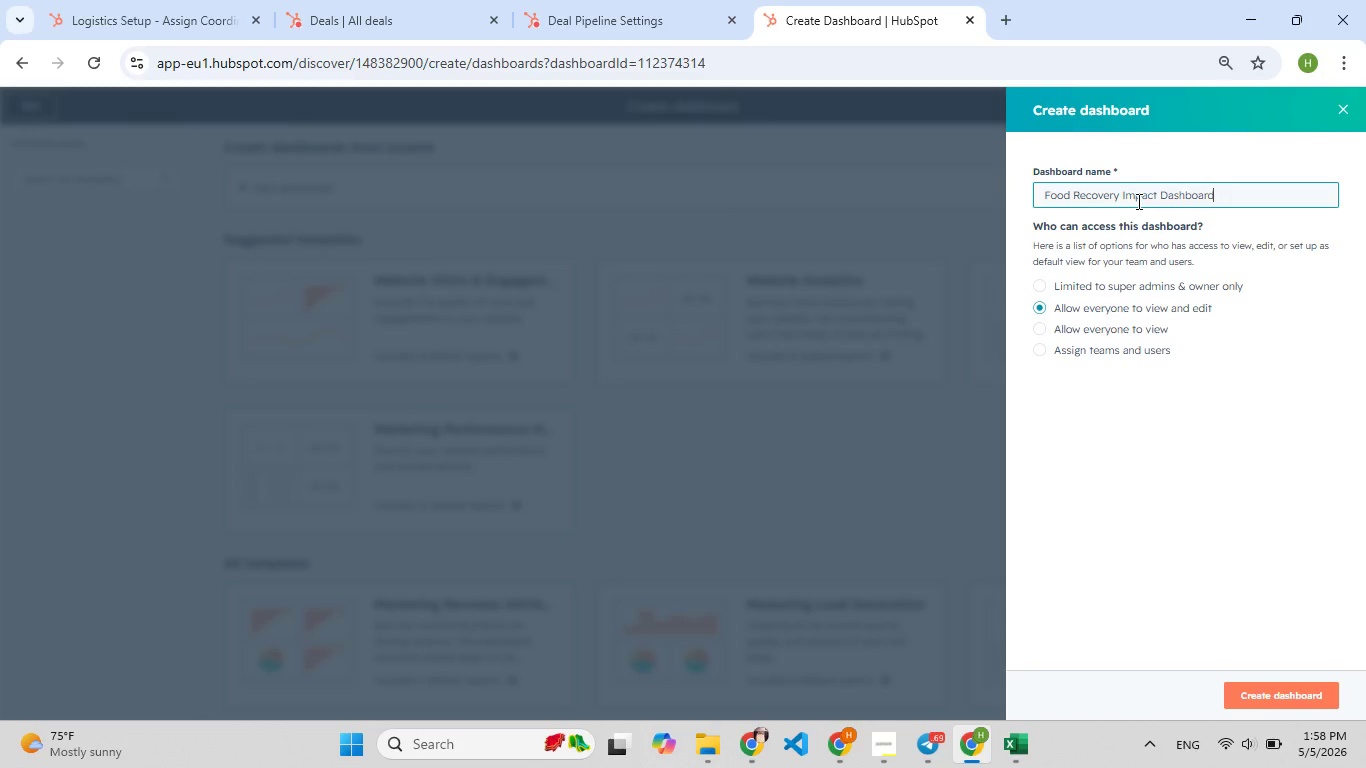 
left_click([1309, 692])
 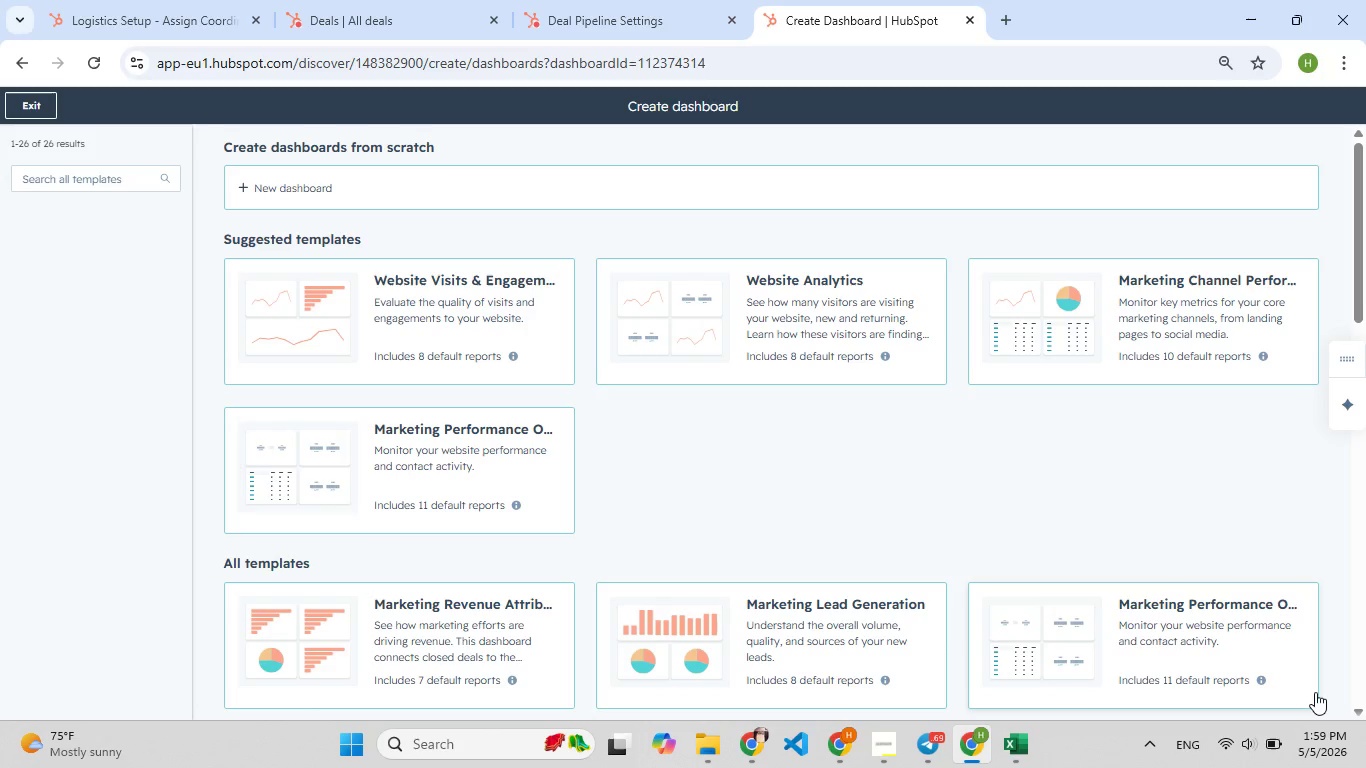 
wait(20.08)
 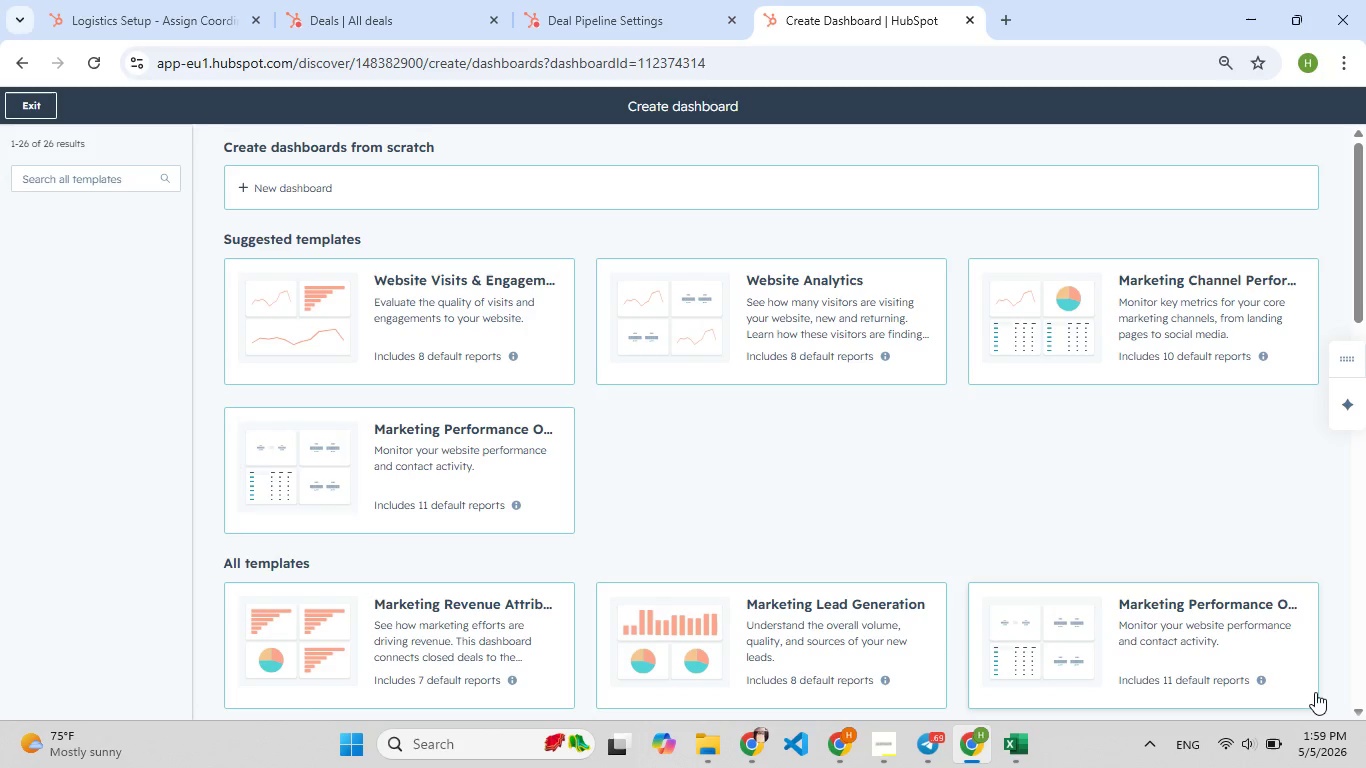 
left_click([33, 103])
 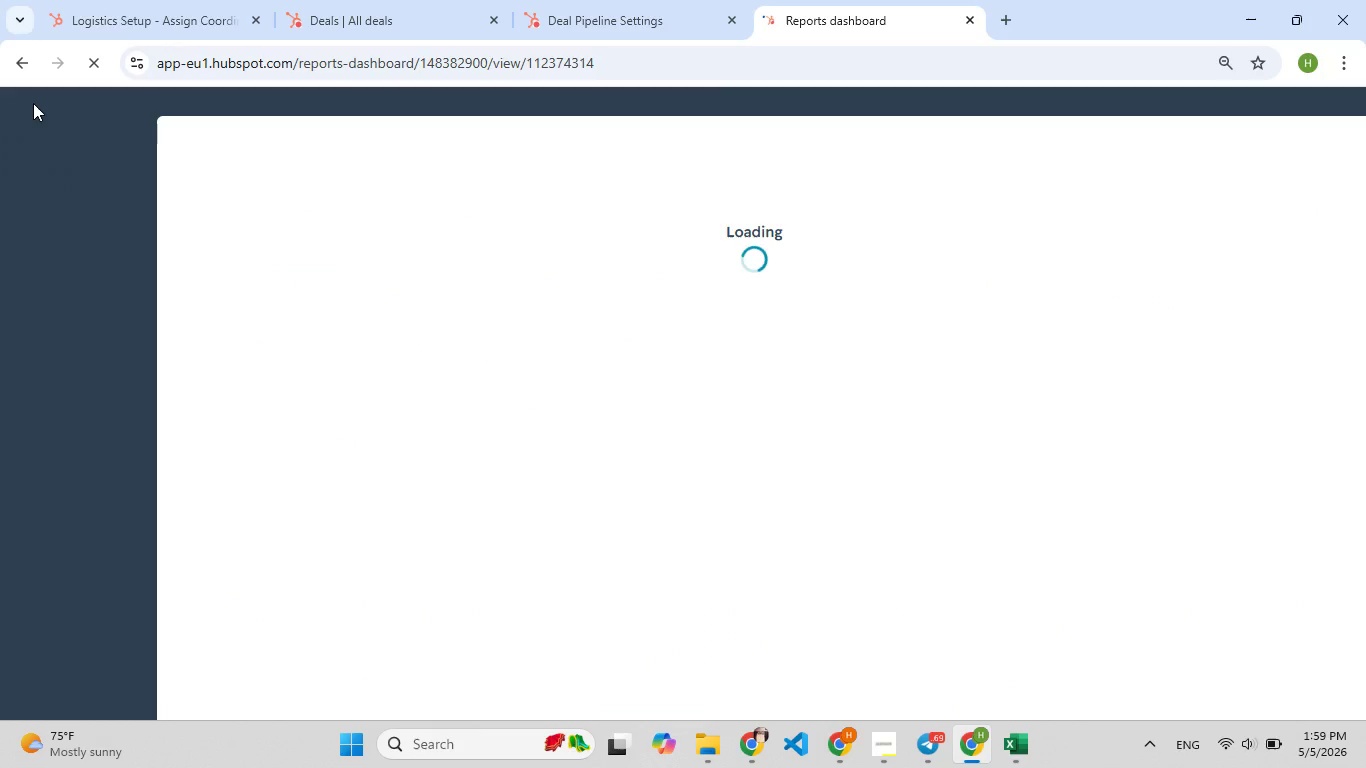 
wait(9.01)
 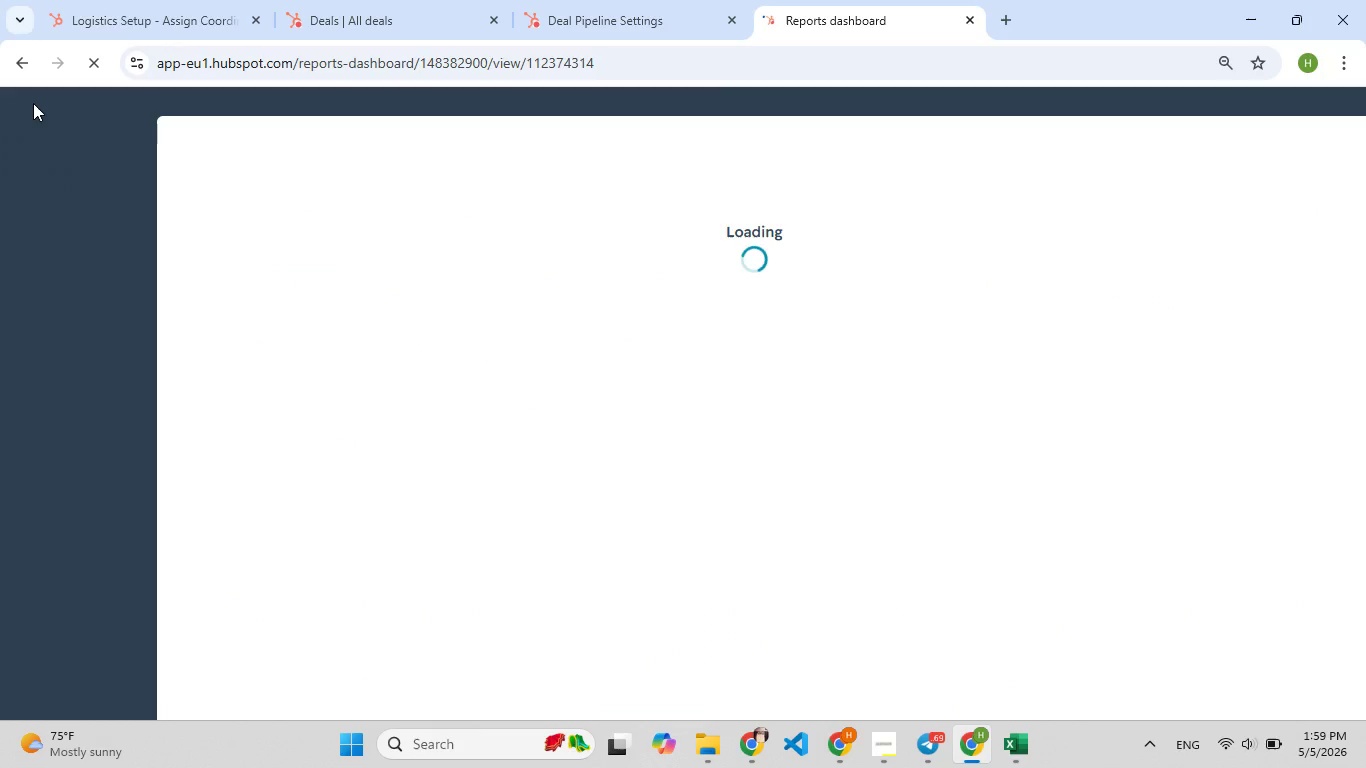 
mouse_move([278, 322])
 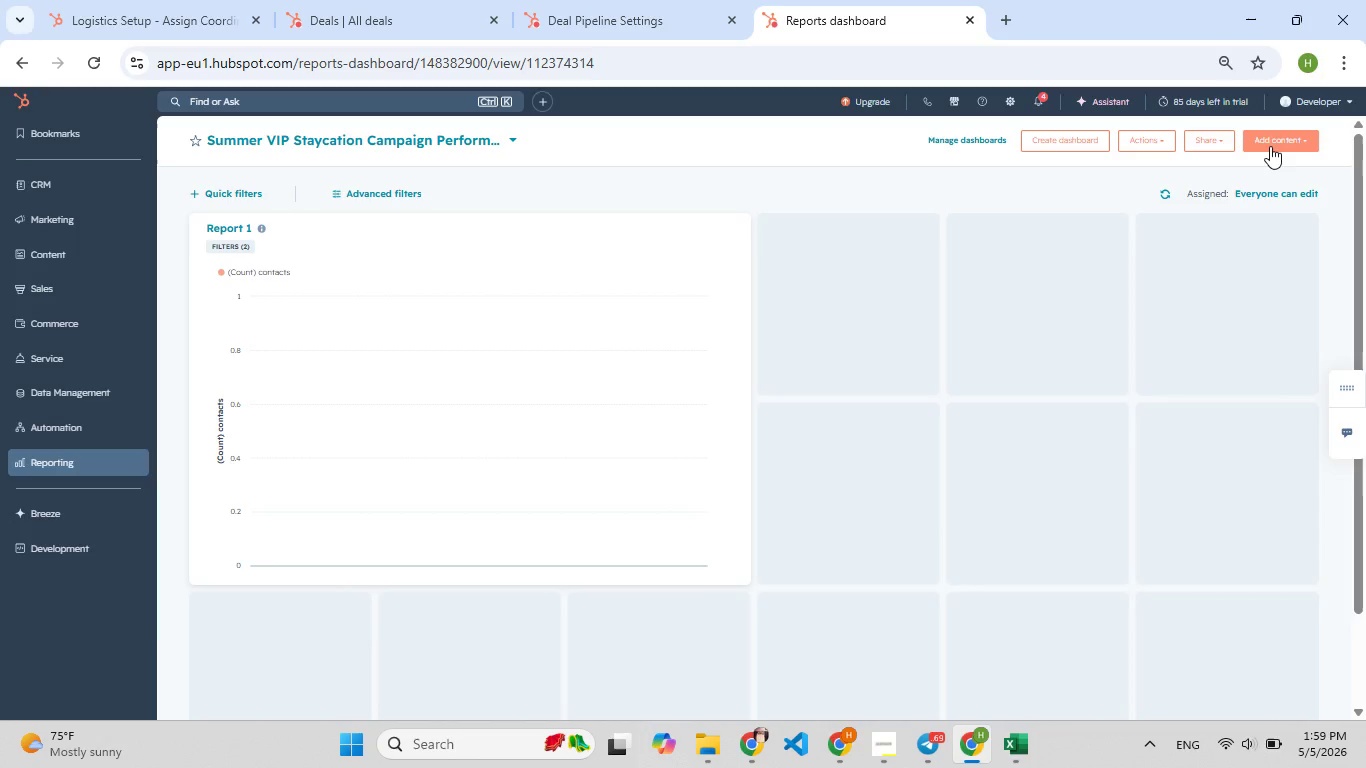 
left_click([1270, 146])
 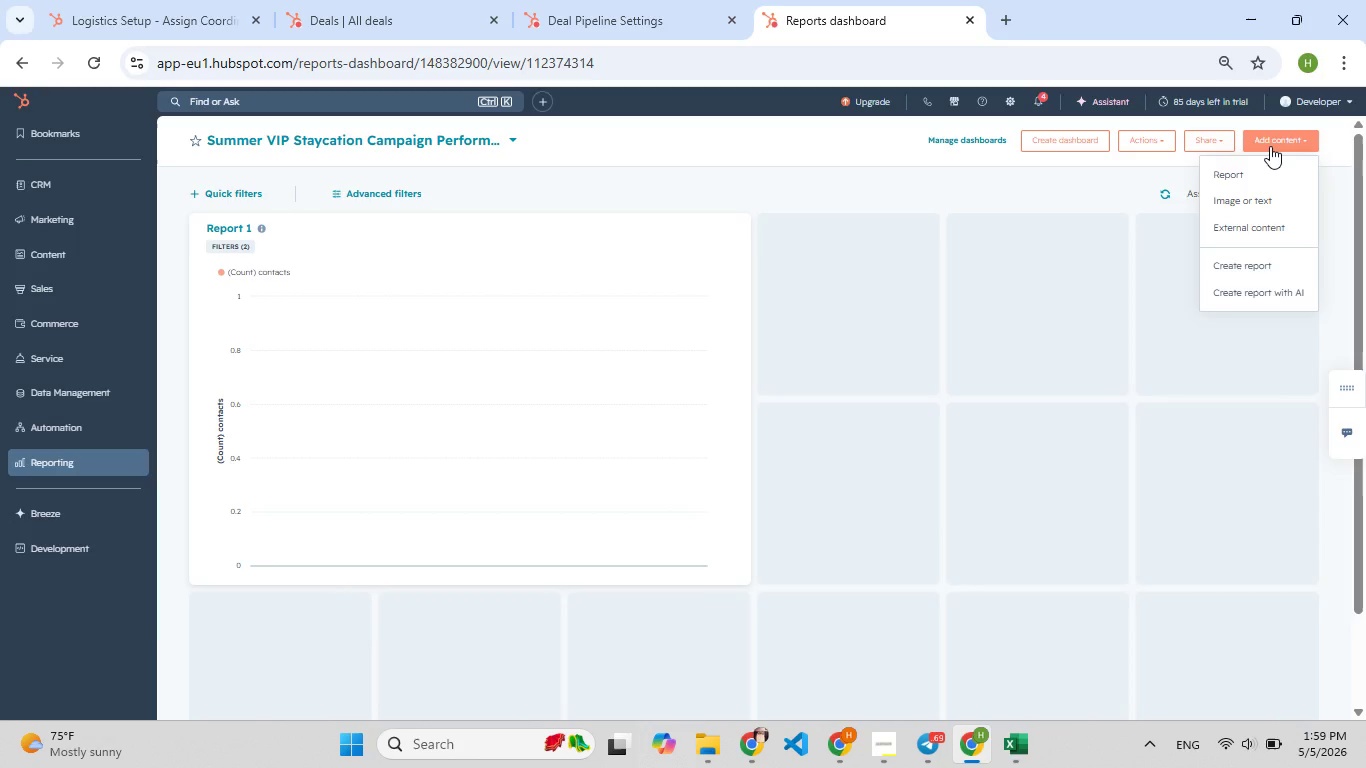 
left_click([1270, 146])
 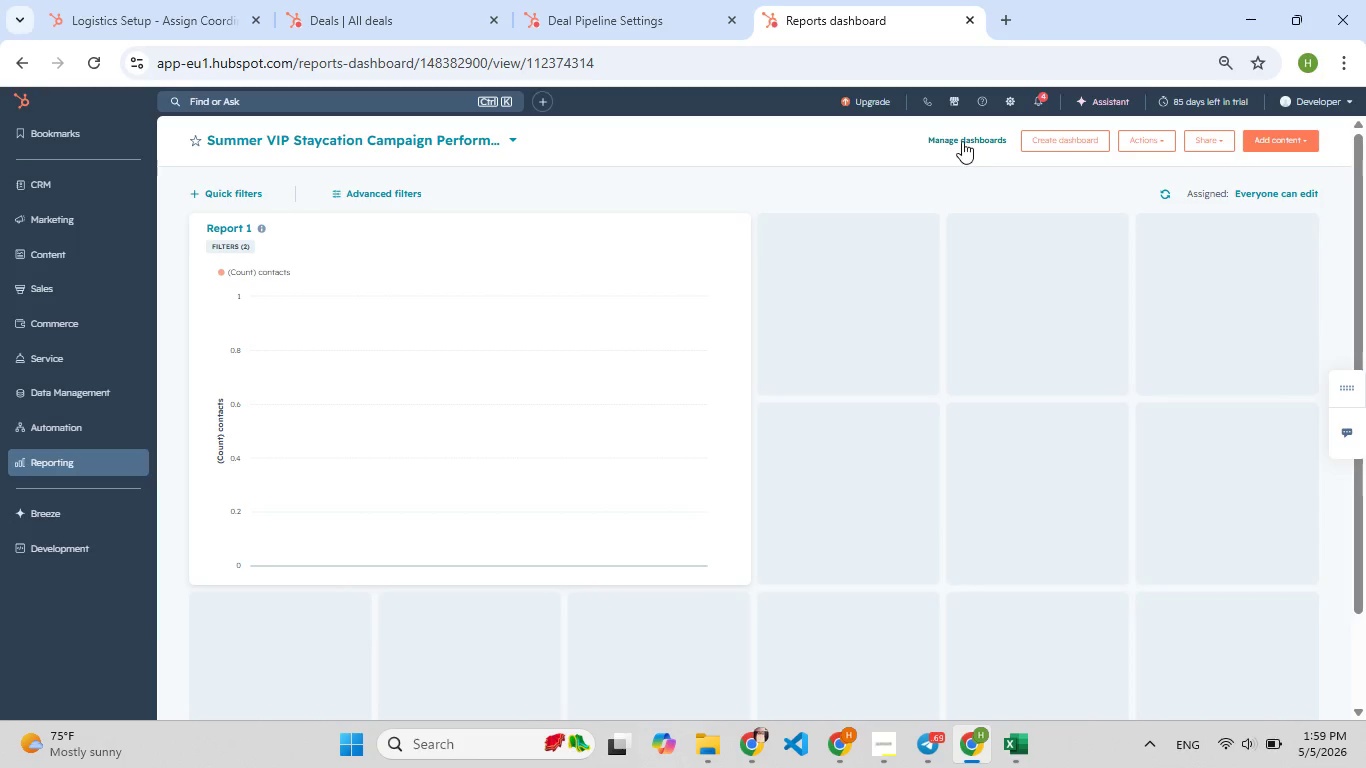 
left_click([962, 141])
 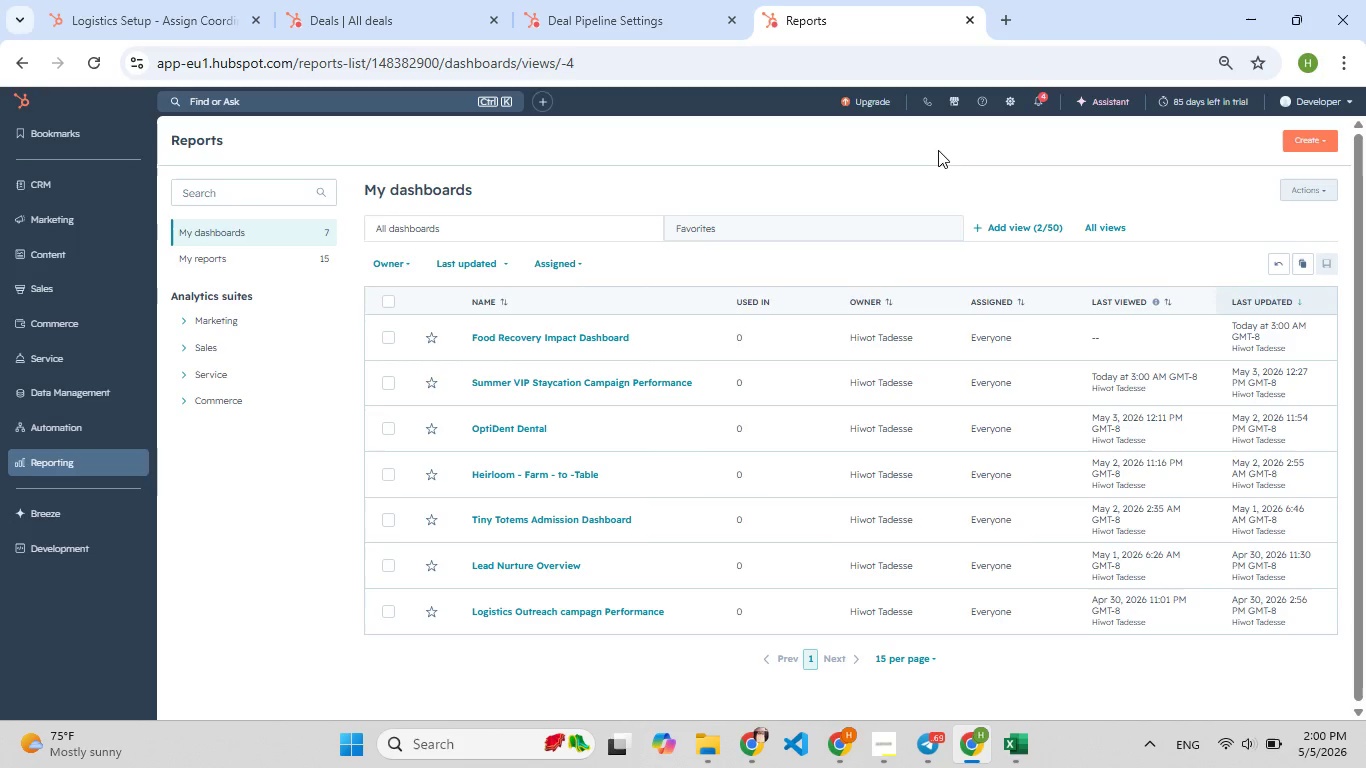 
wait(76.36)
 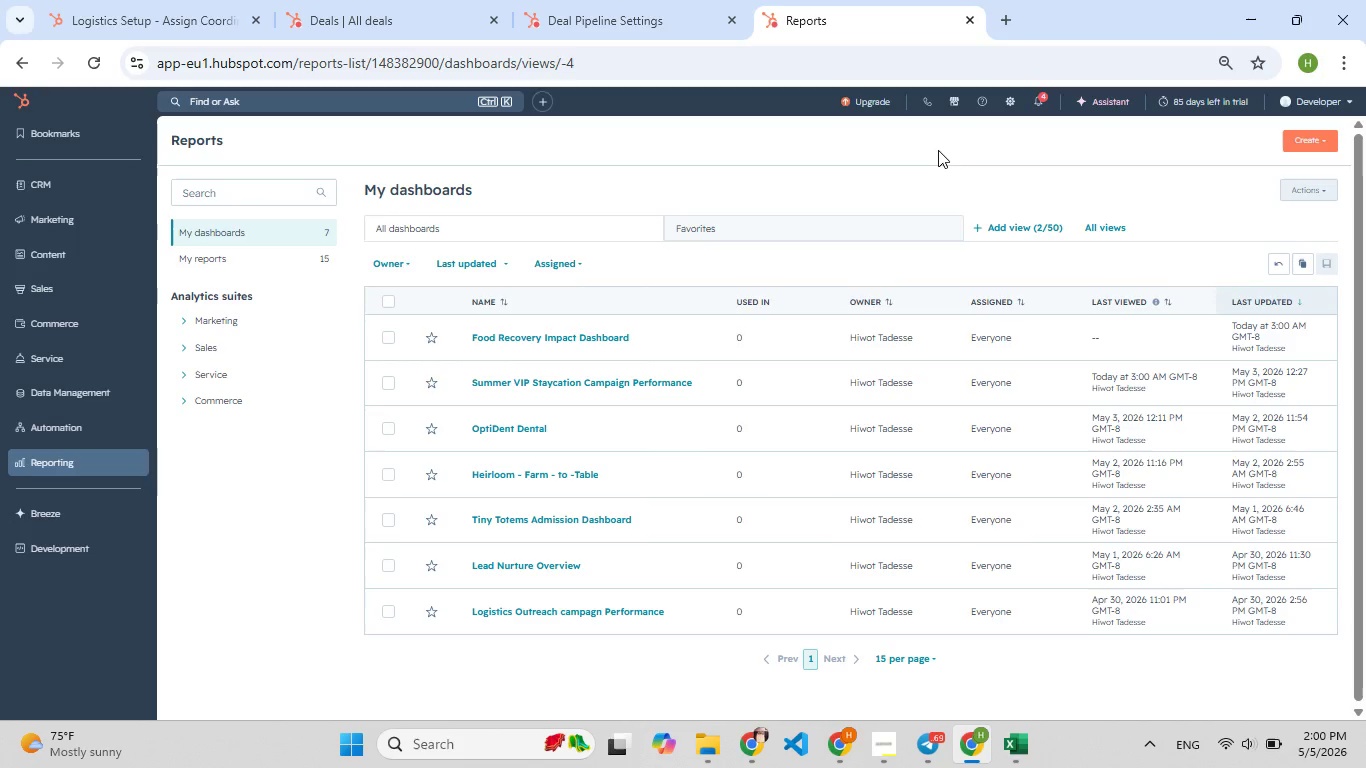 
left_click([496, 339])
 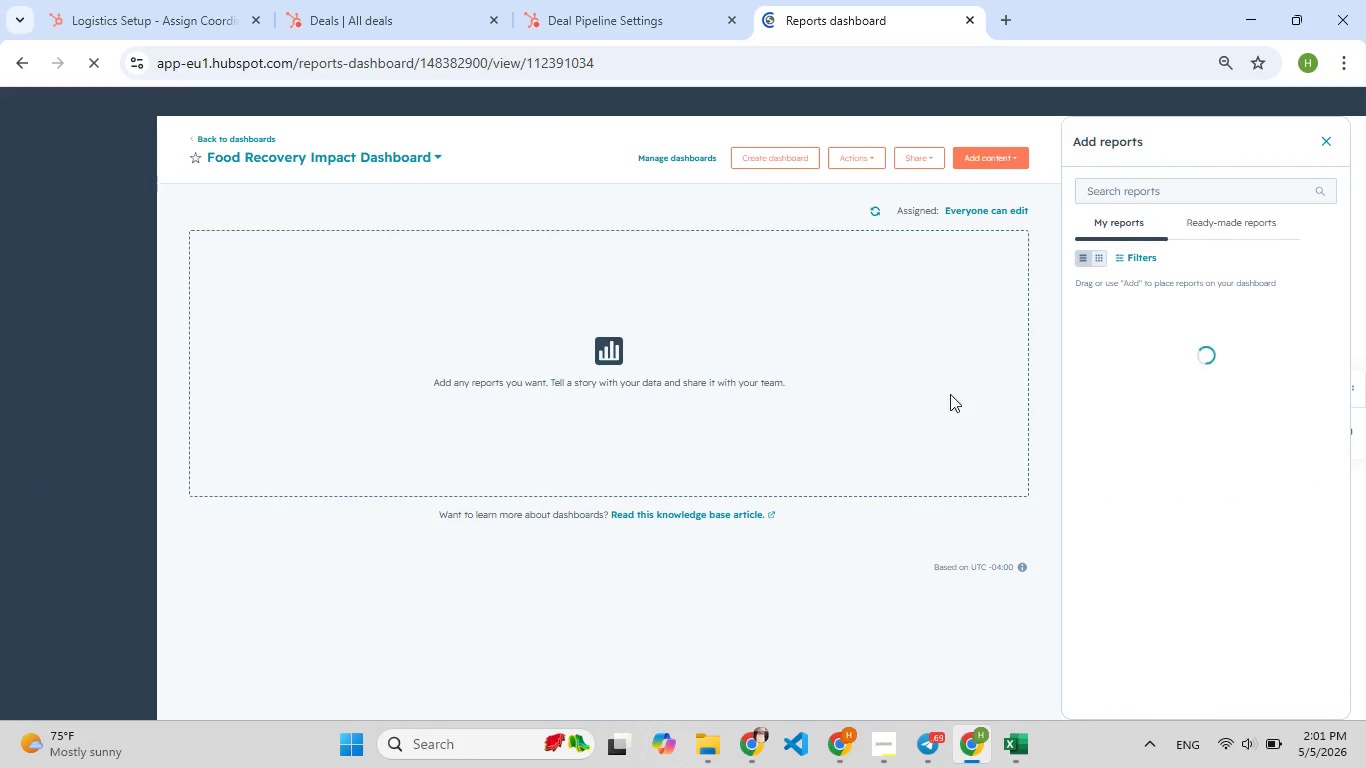 
left_click([987, 158])
 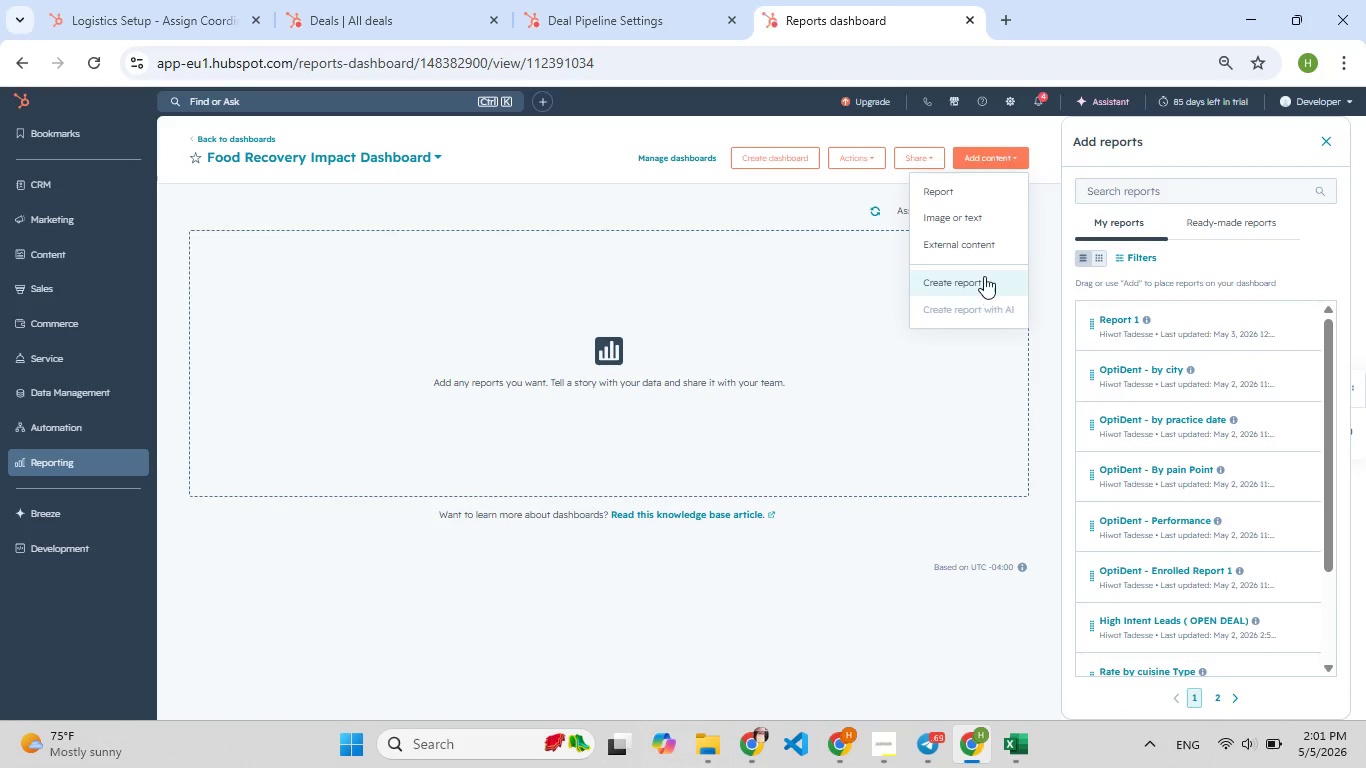 
left_click([984, 276])
 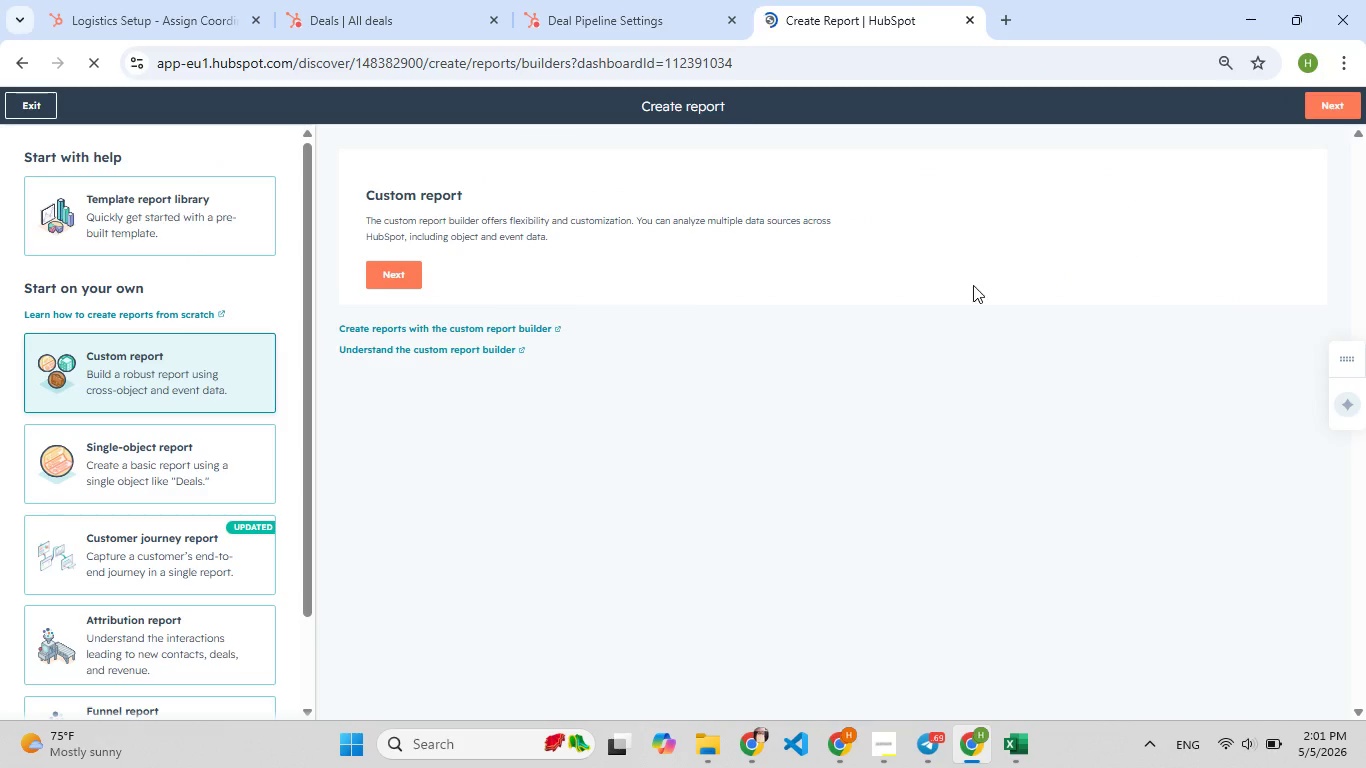 
left_click([408, 273])
 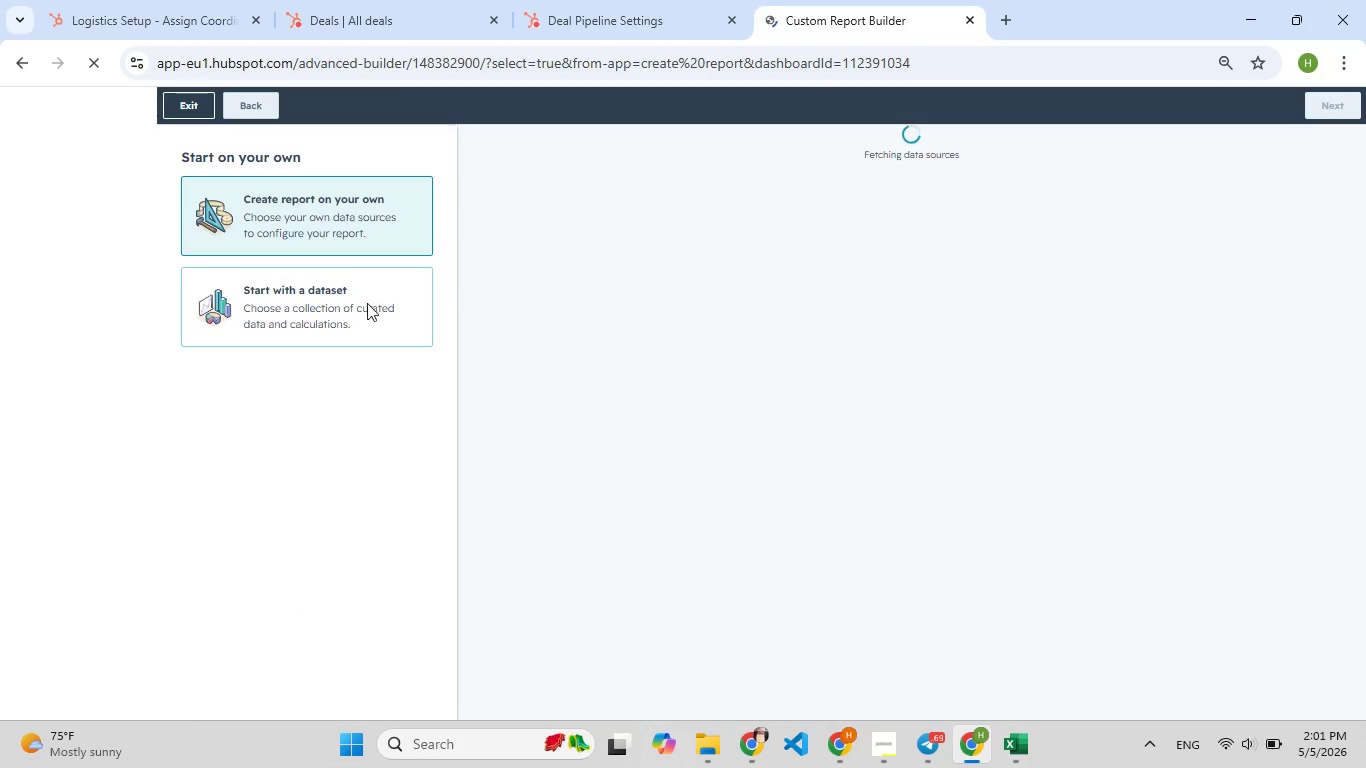 
wait(6.62)
 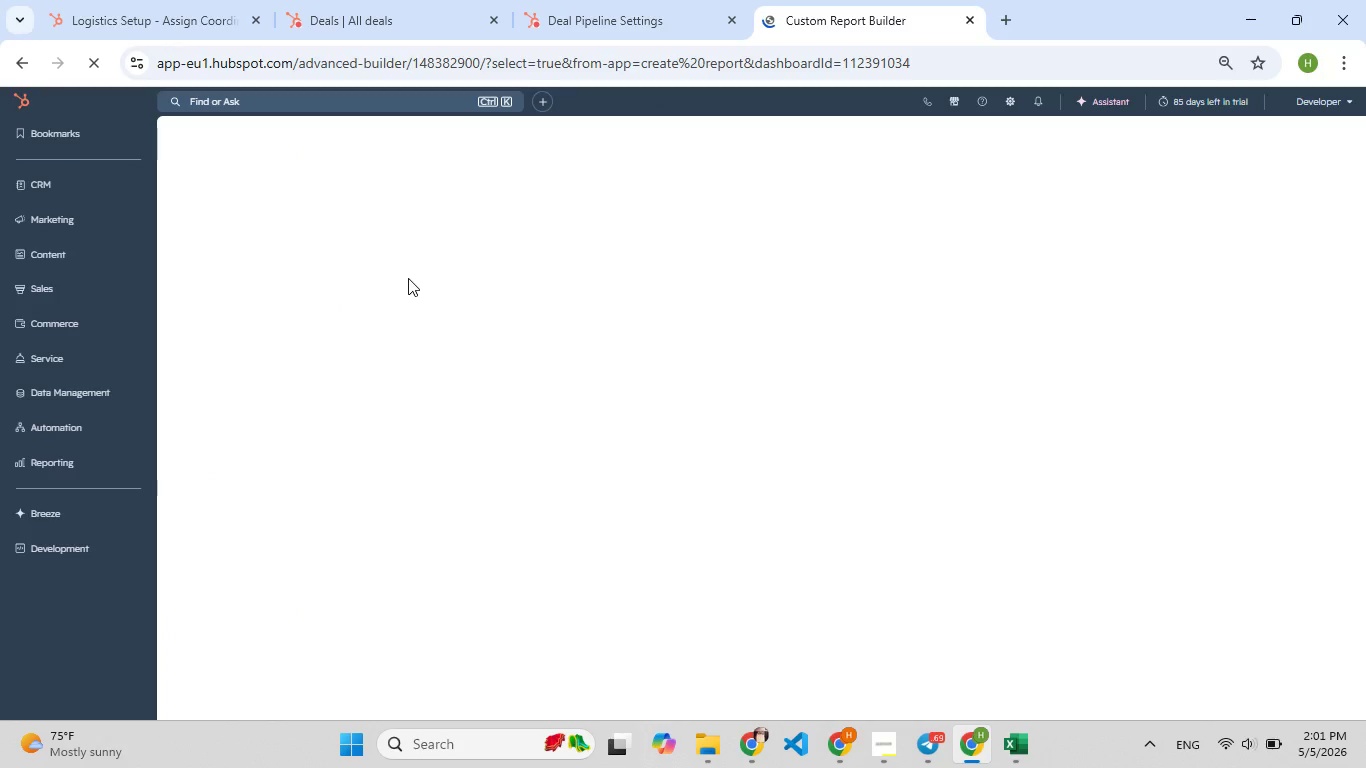 
left_click([545, 308])
 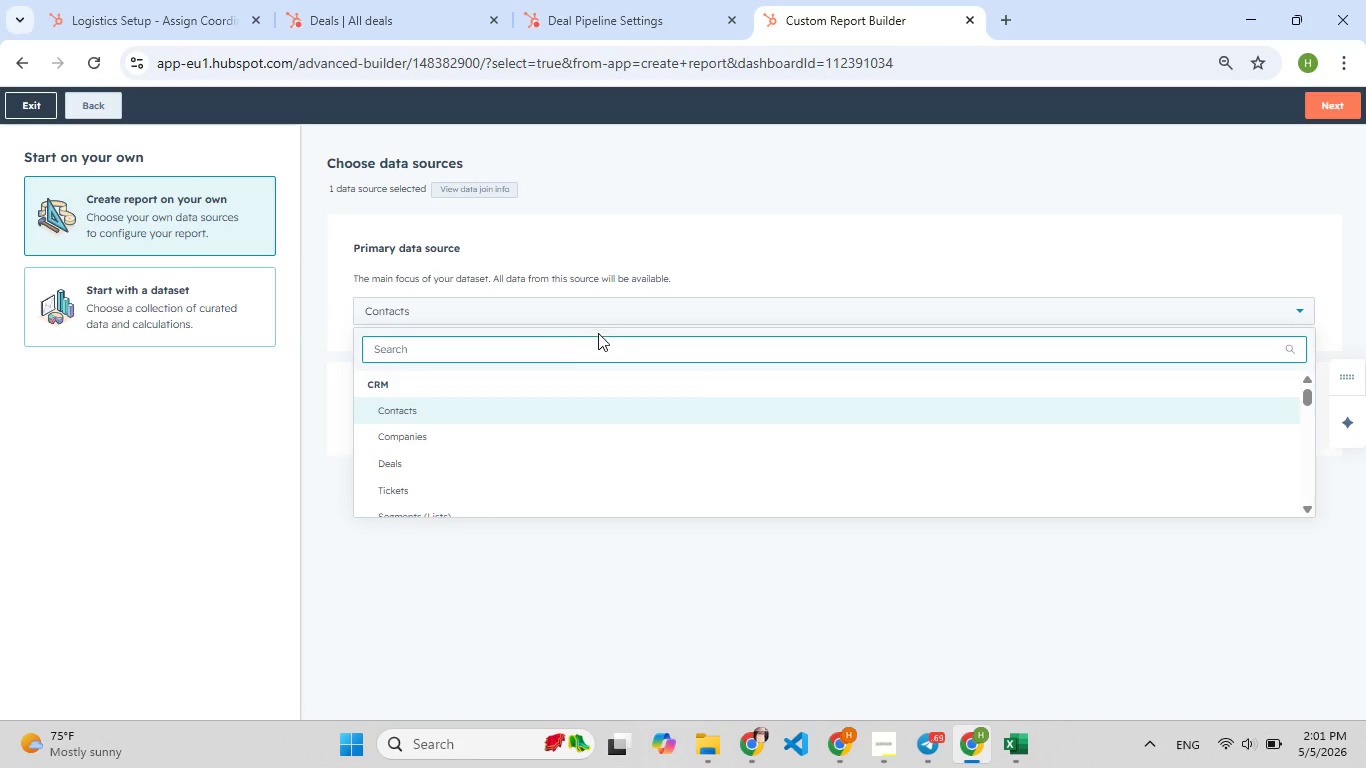 
left_click([485, 457])
 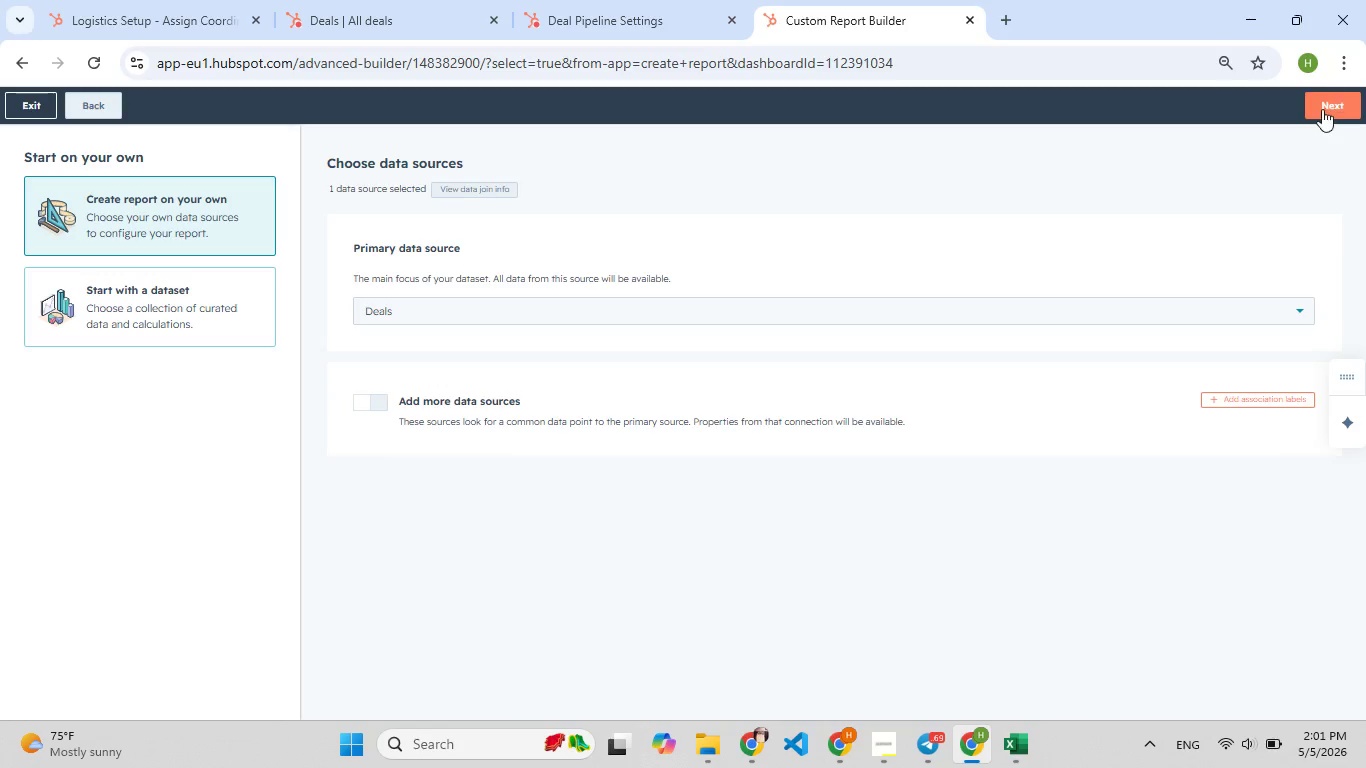 
left_click([1321, 110])
 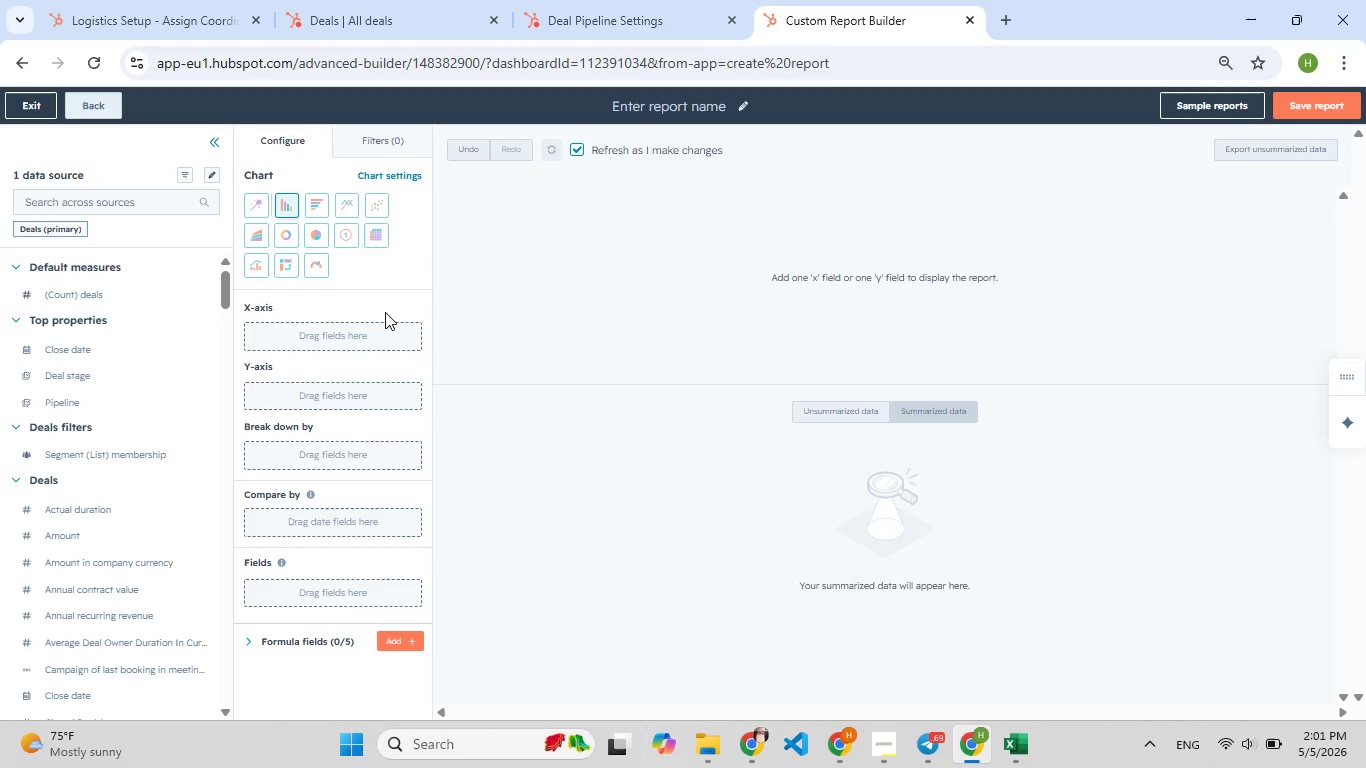 
wait(26.91)
 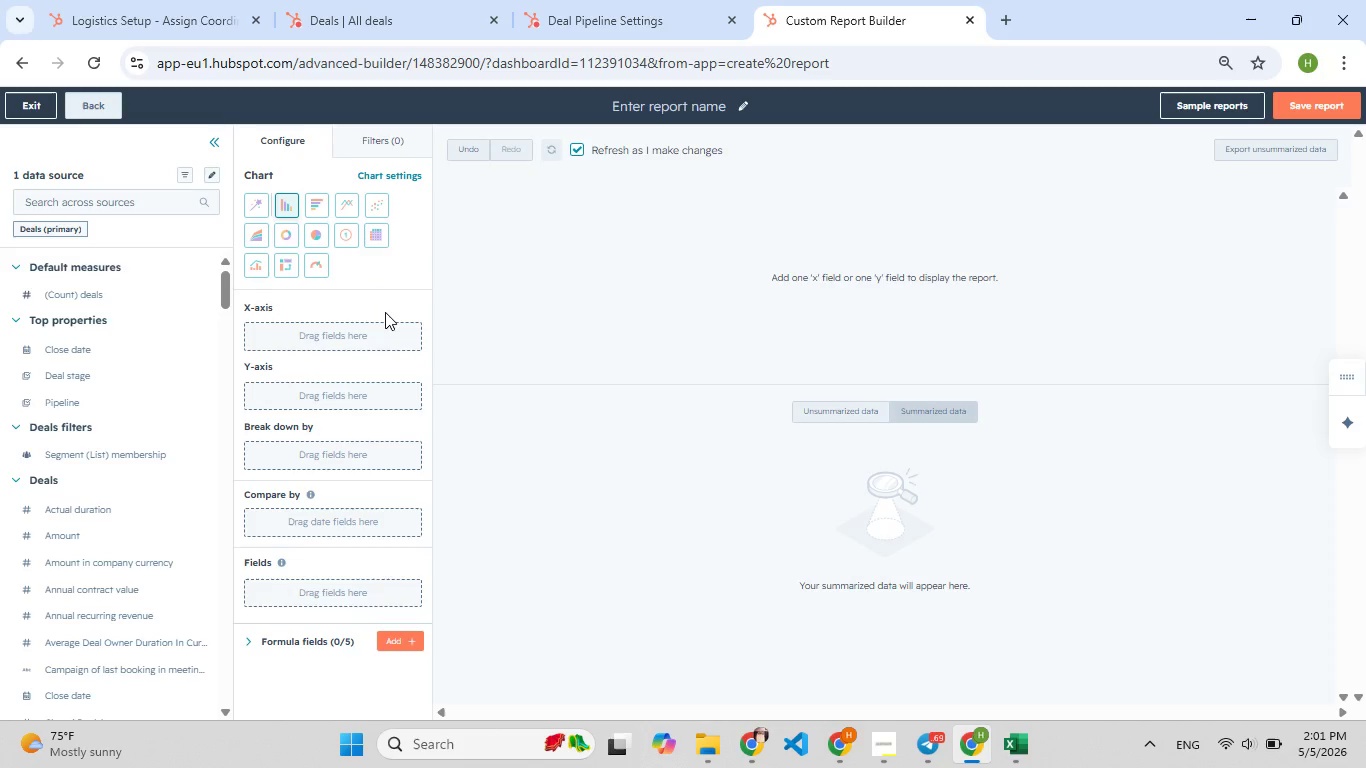 
left_click([69, 378])
 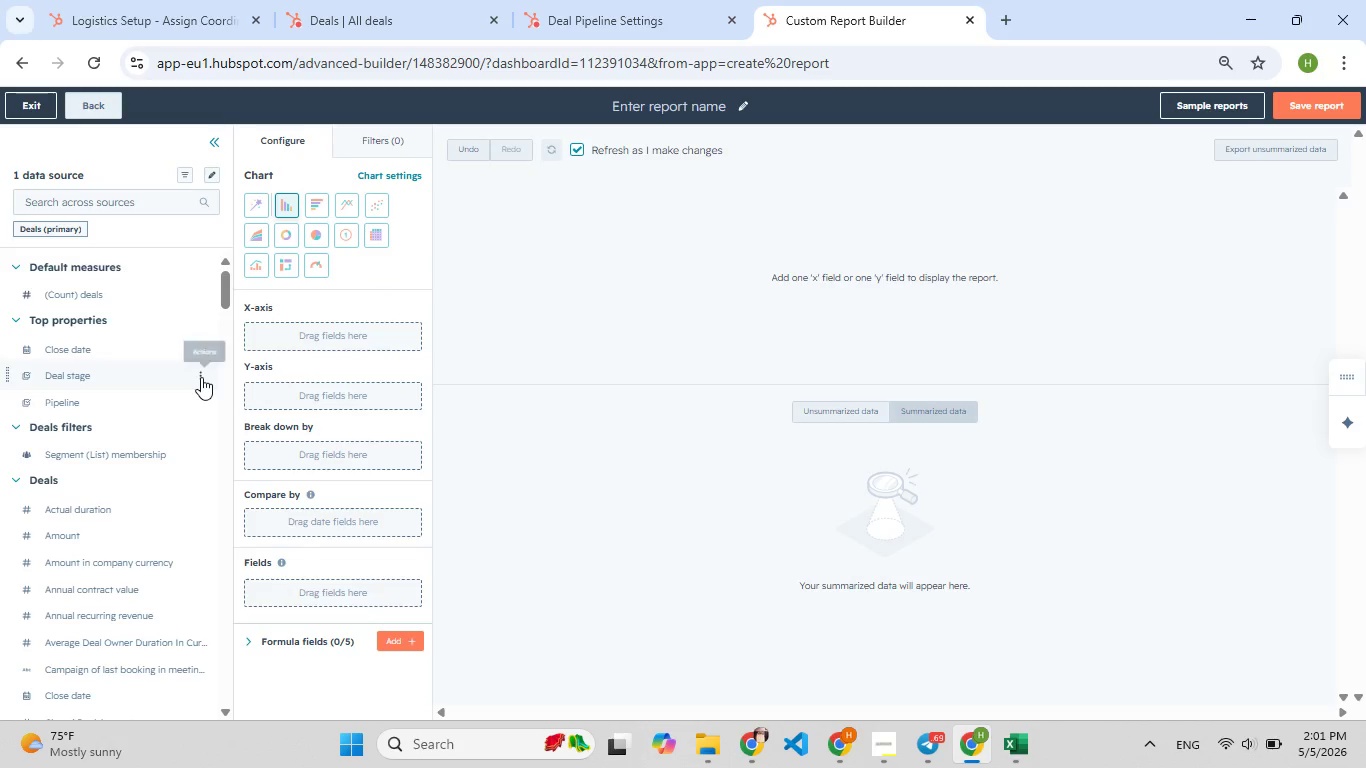 
left_click([201, 377])
 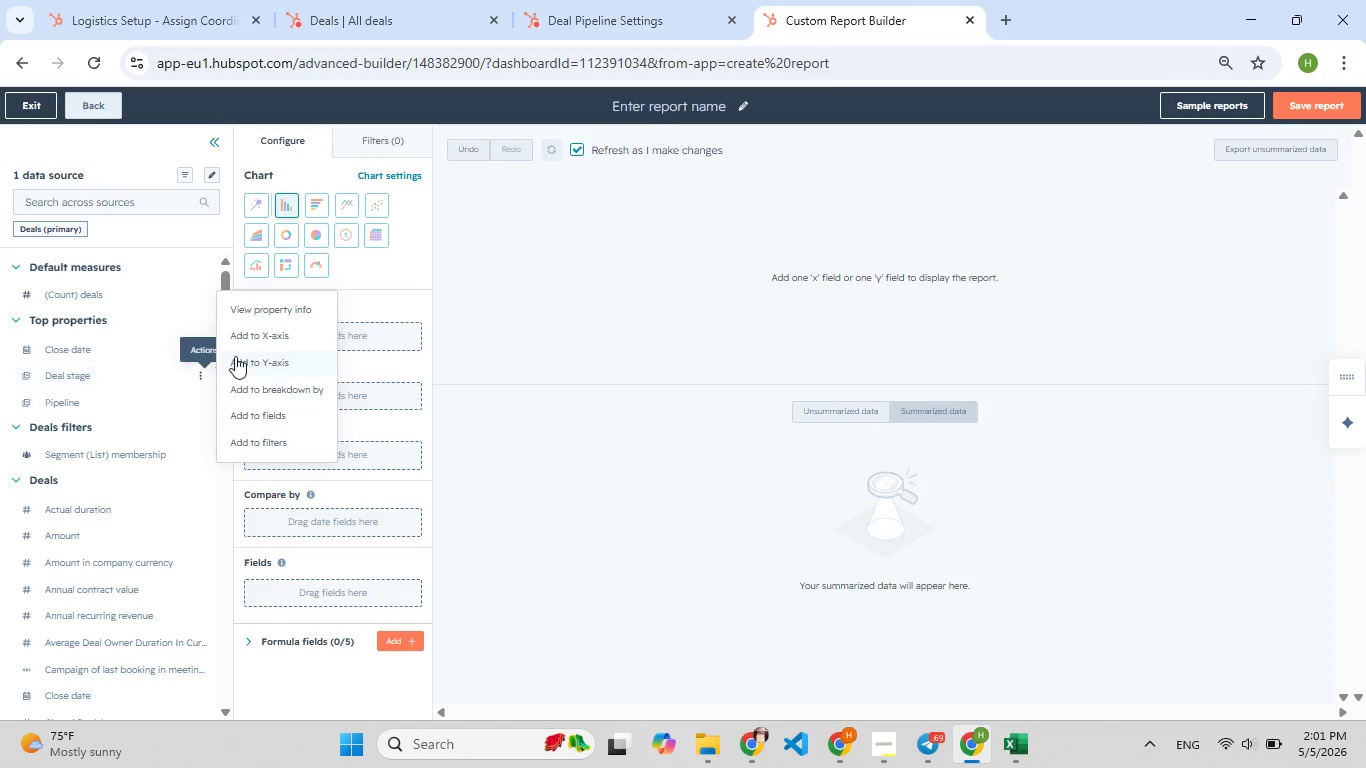 
left_click([263, 336])
 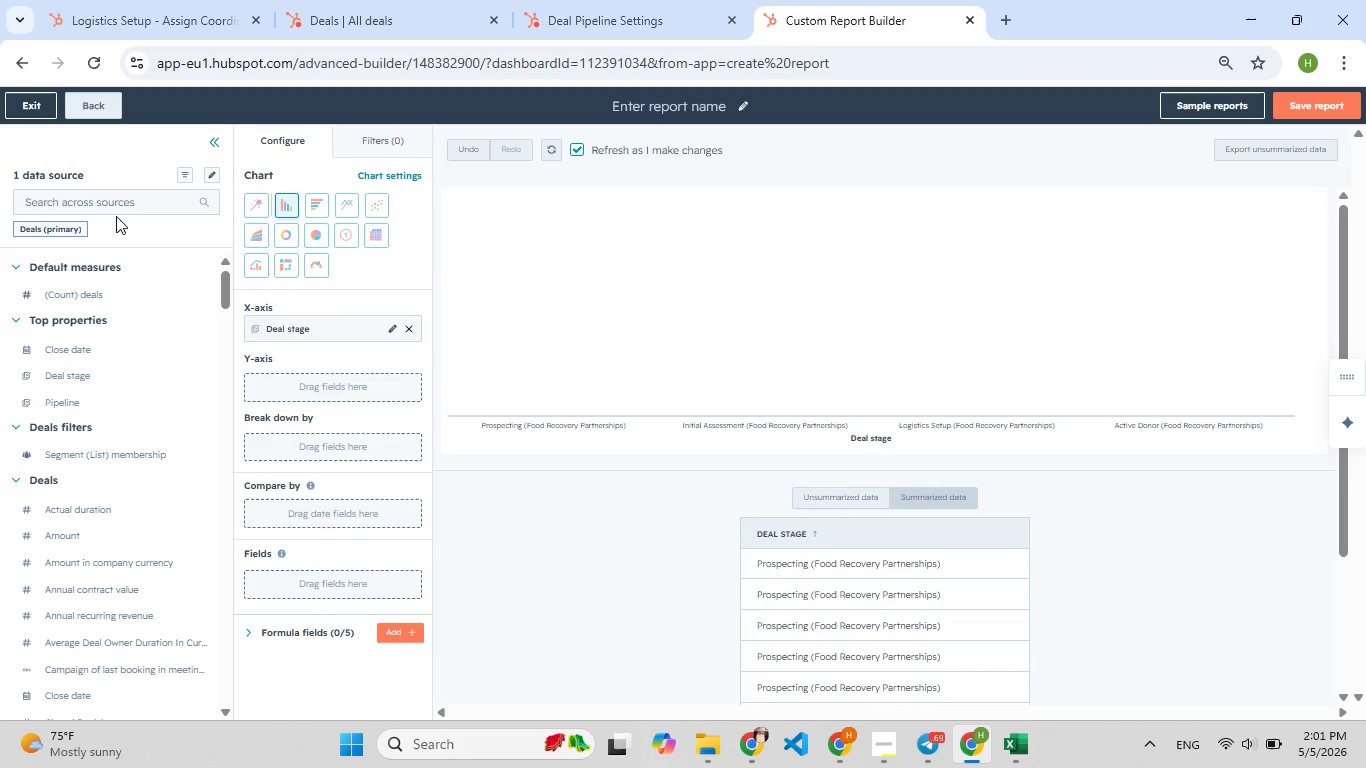 
wait(7.69)
 